 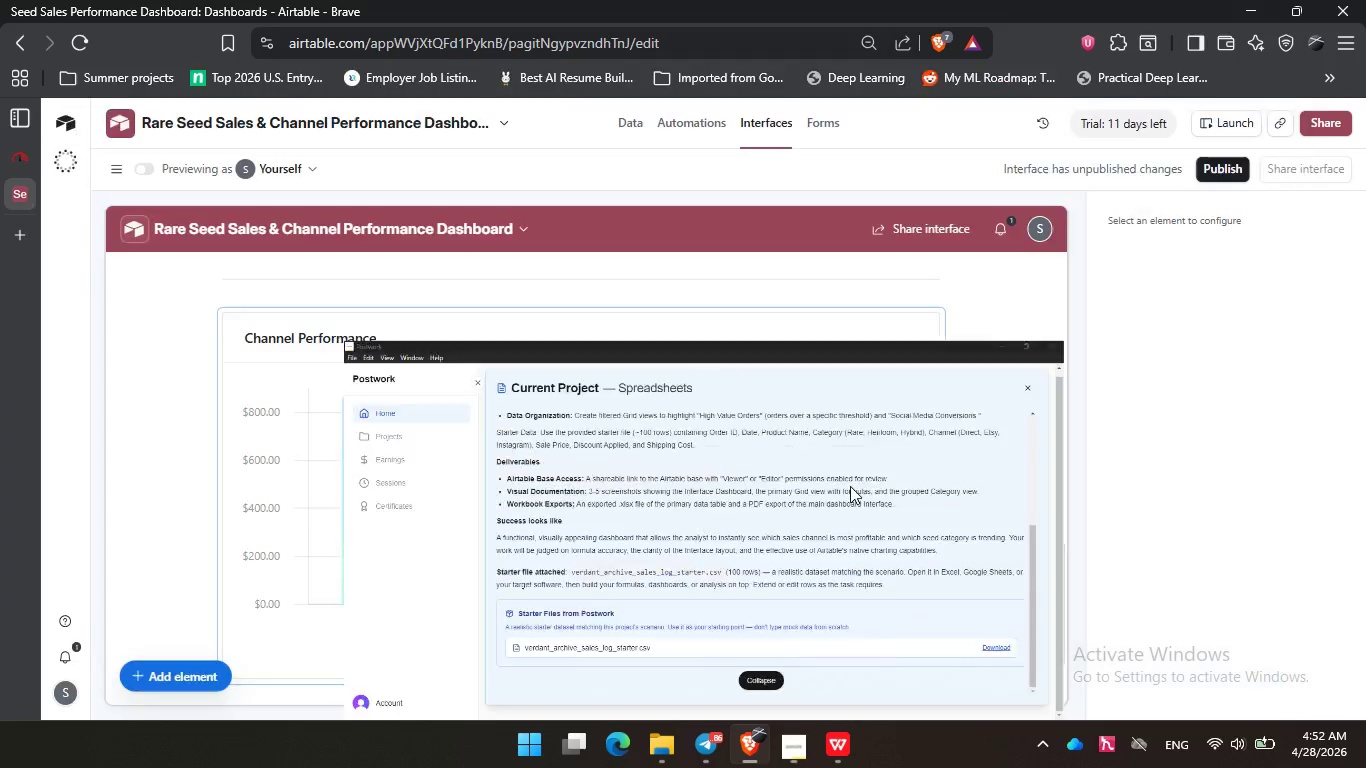 
scroll: coordinate [905, 440], scroll_direction: down, amount: 4.0
 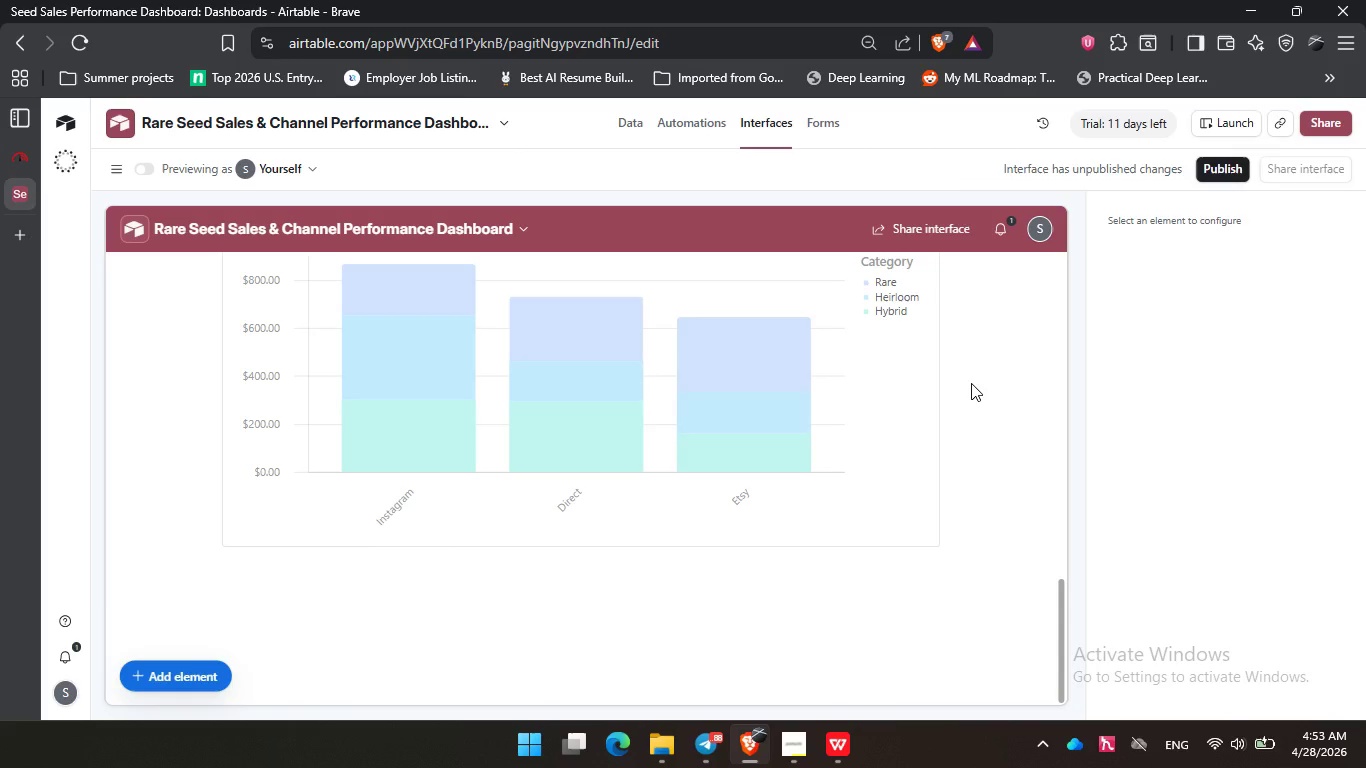 
wait(48.26)
 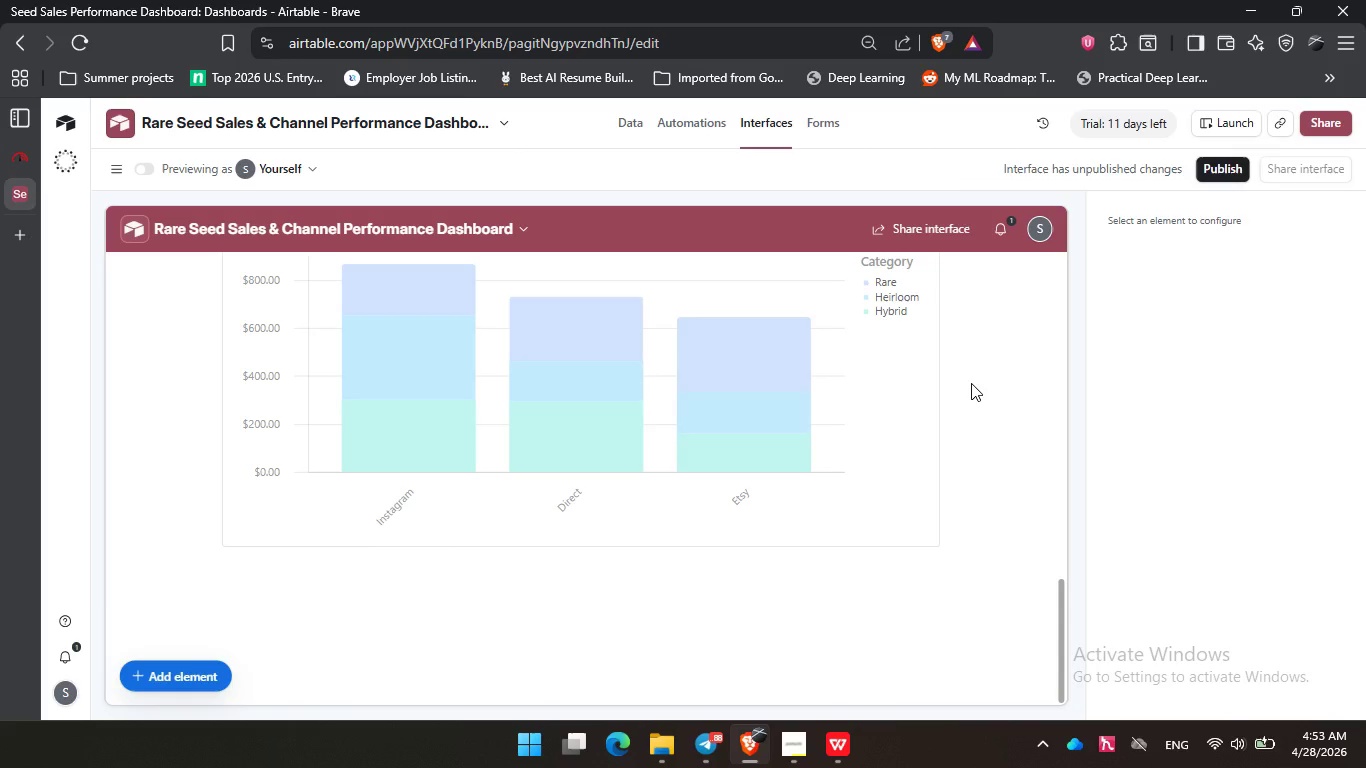 
left_click([182, 677])
 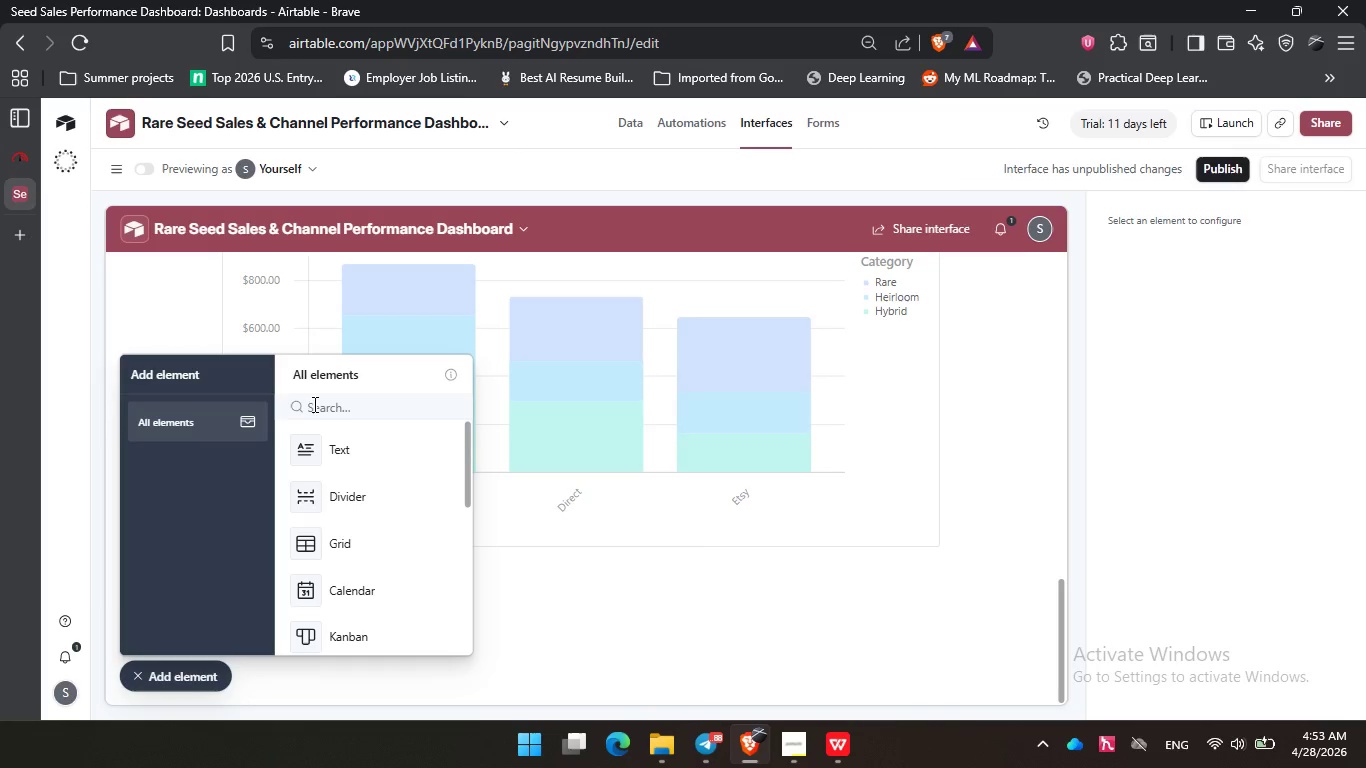 
left_click([317, 403])
 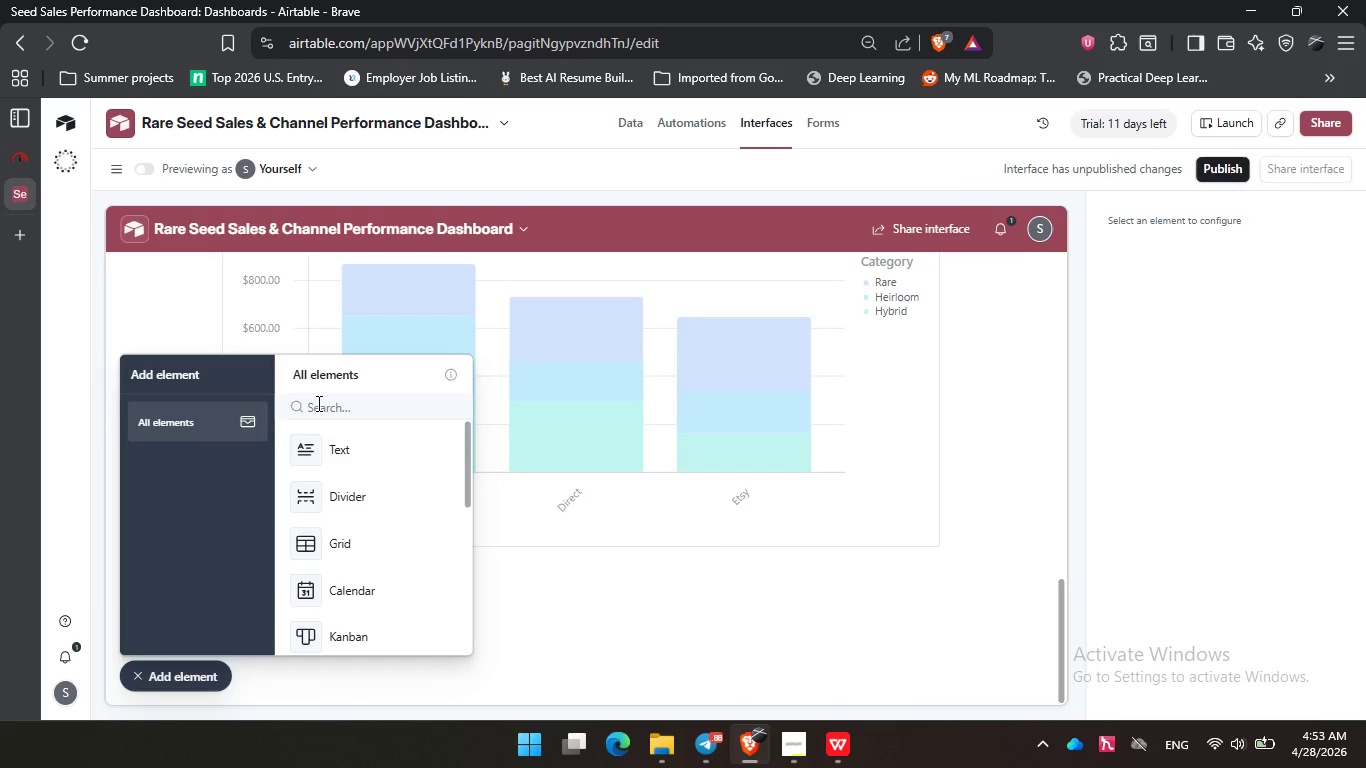 
type(lis)
 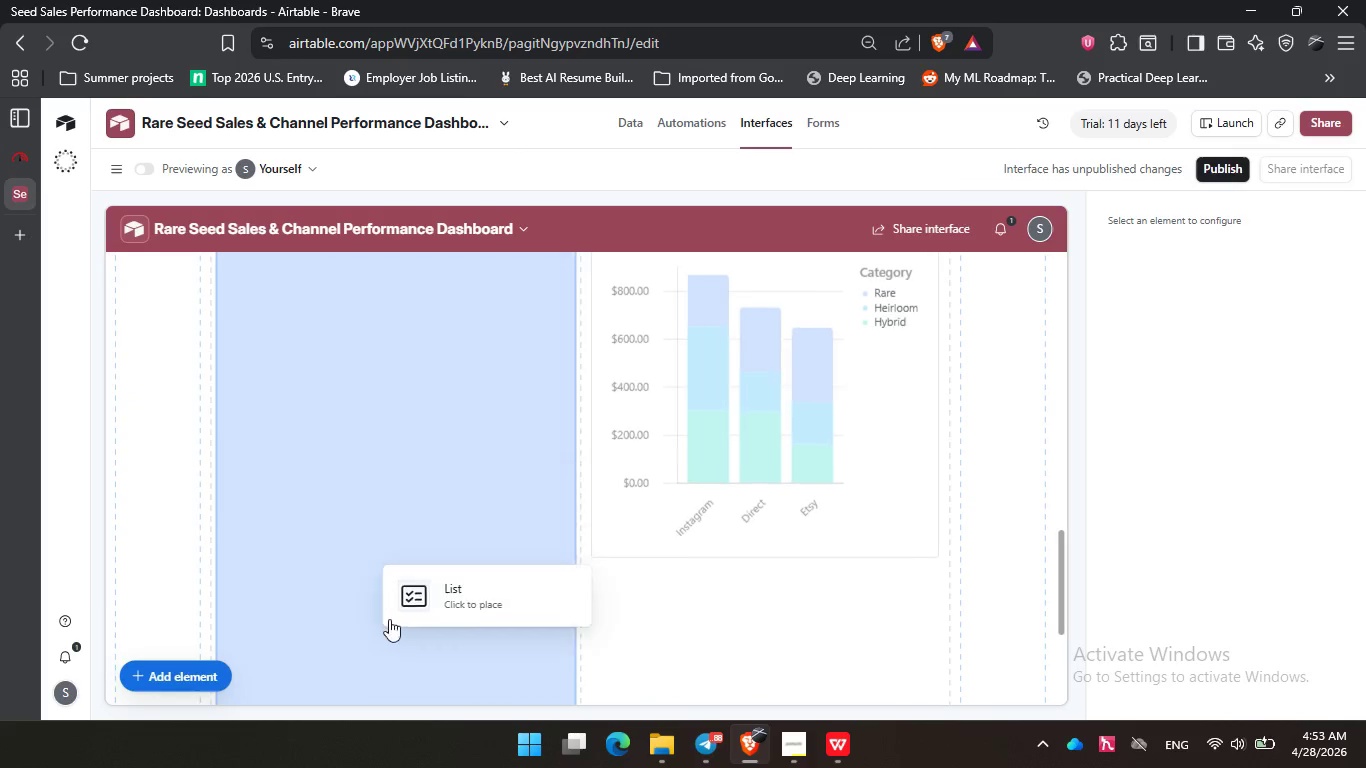 
left_click([545, 731])
 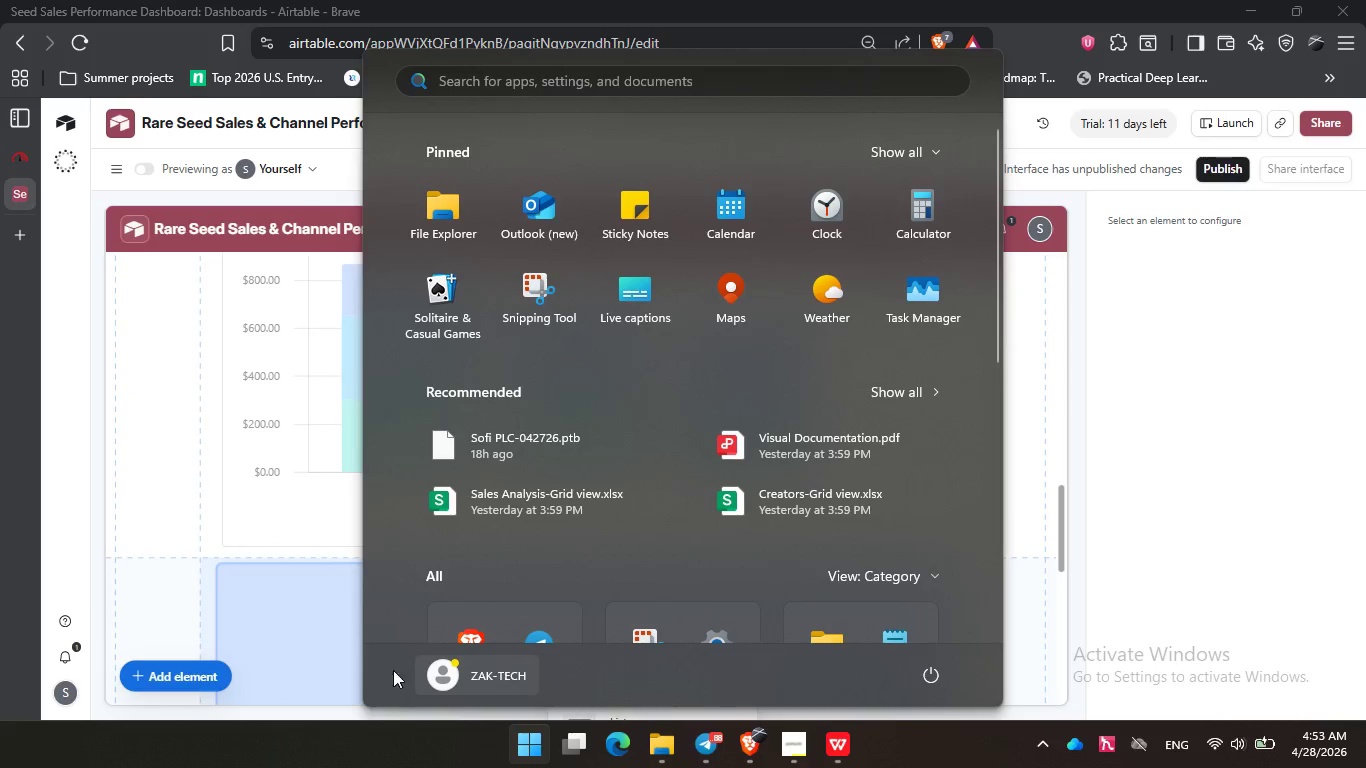 
left_click([295, 649])
 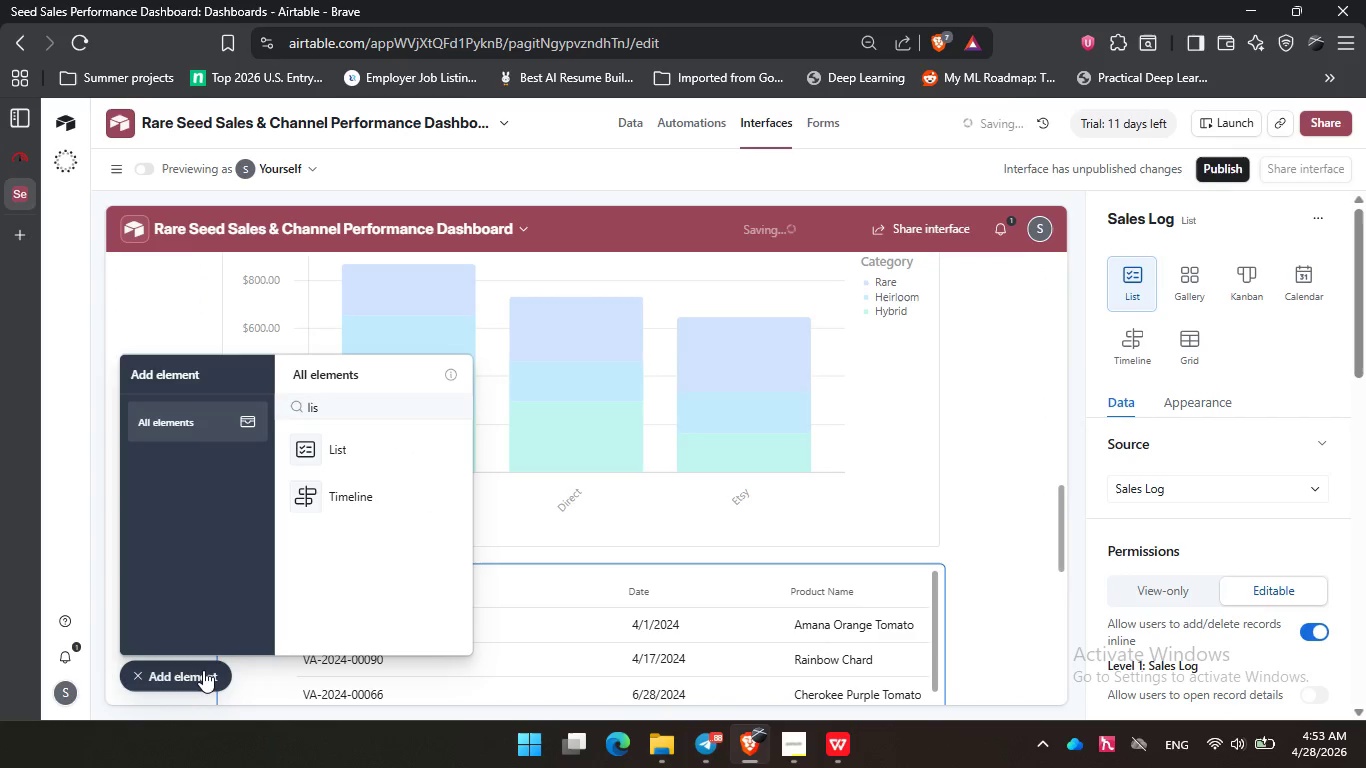 
left_click([203, 670])
 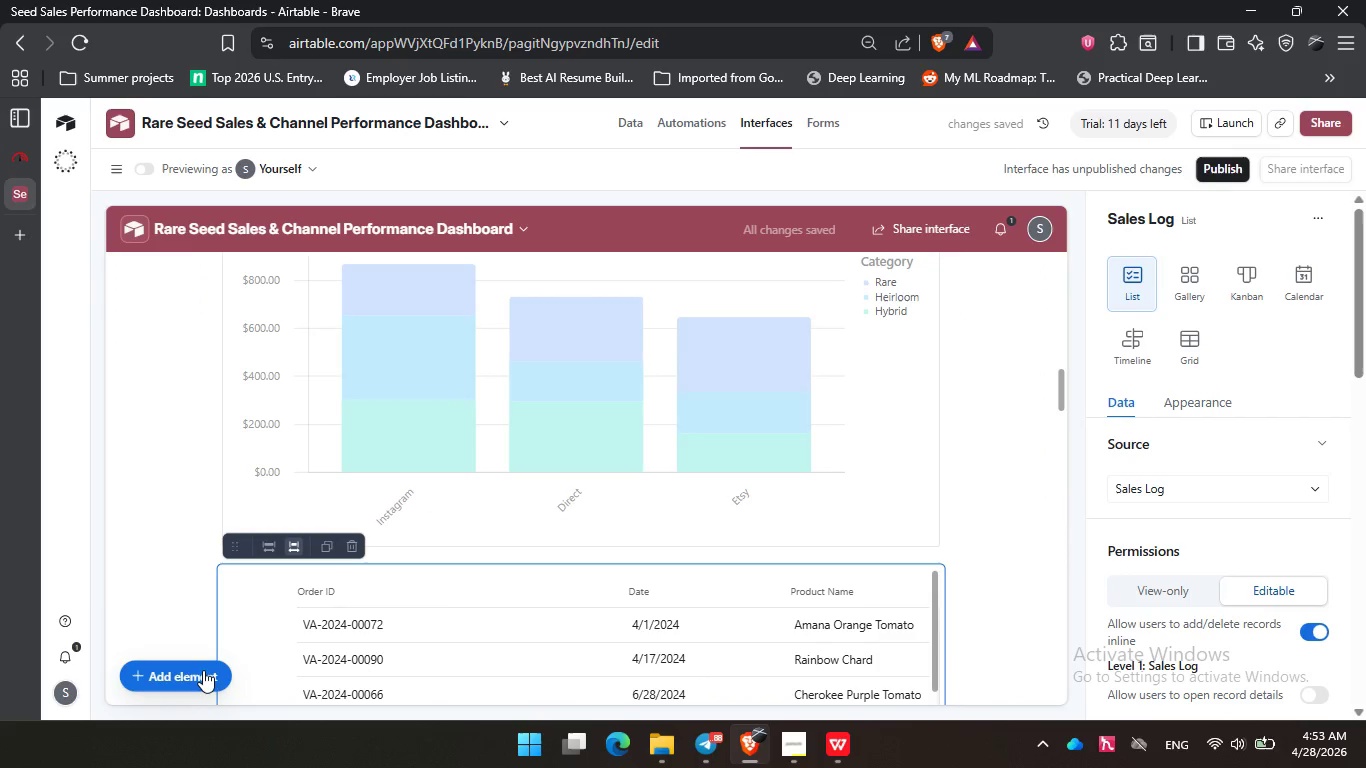 
left_click([203, 670])
 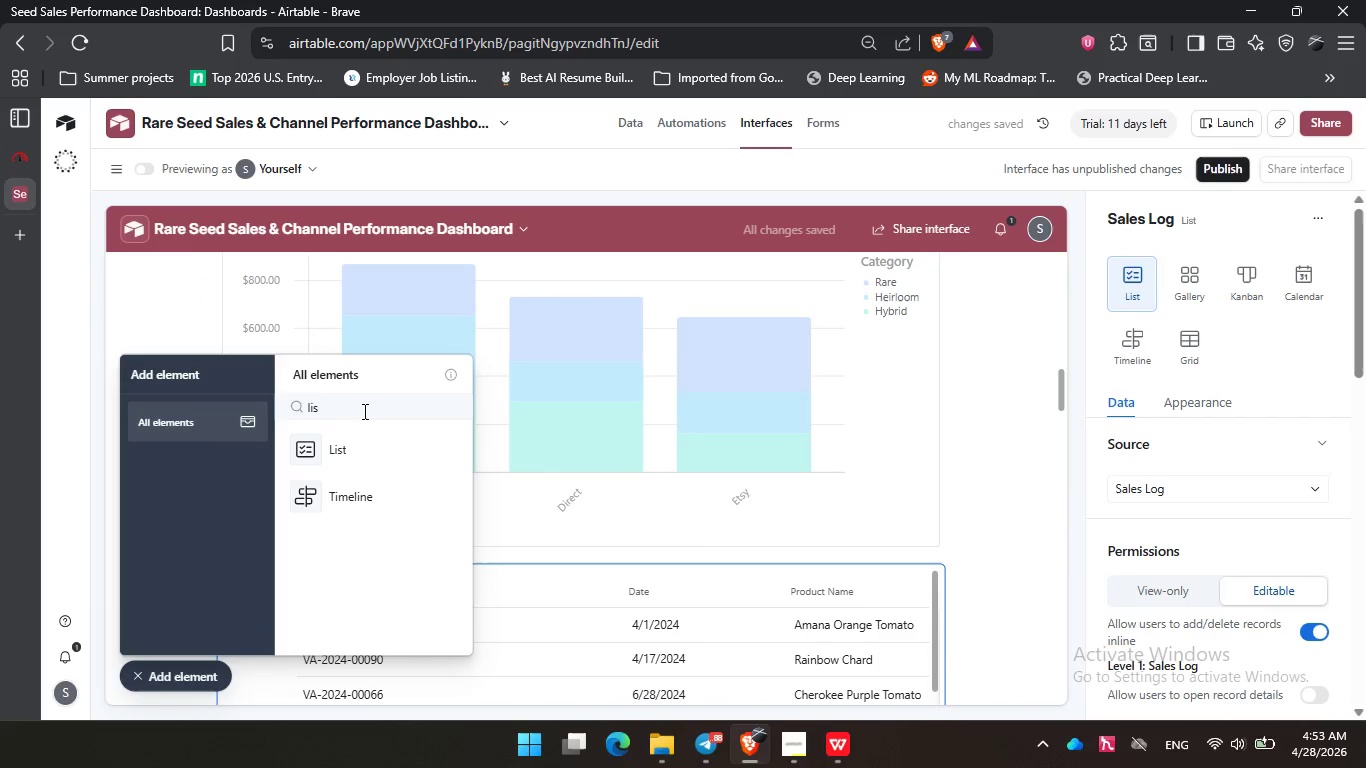 
left_click([363, 411])
 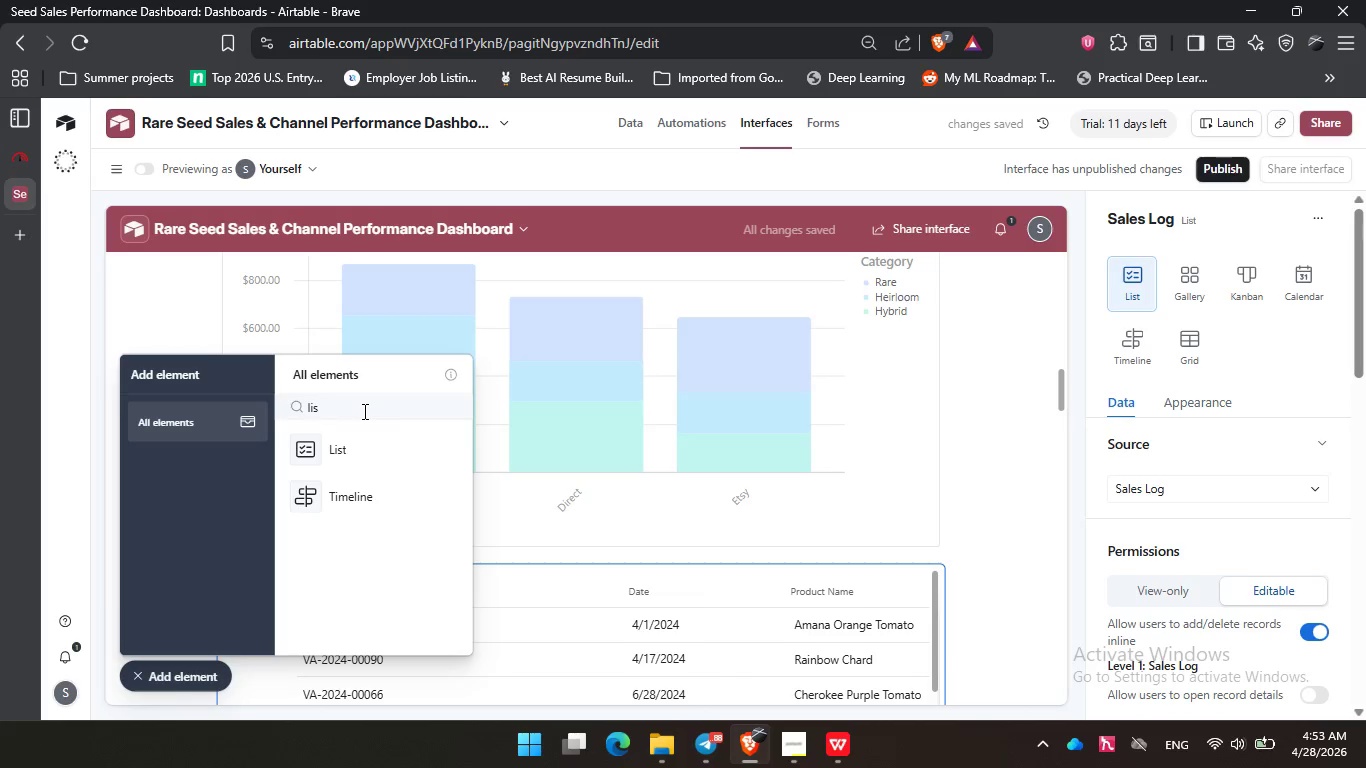 
key(Backspace)
 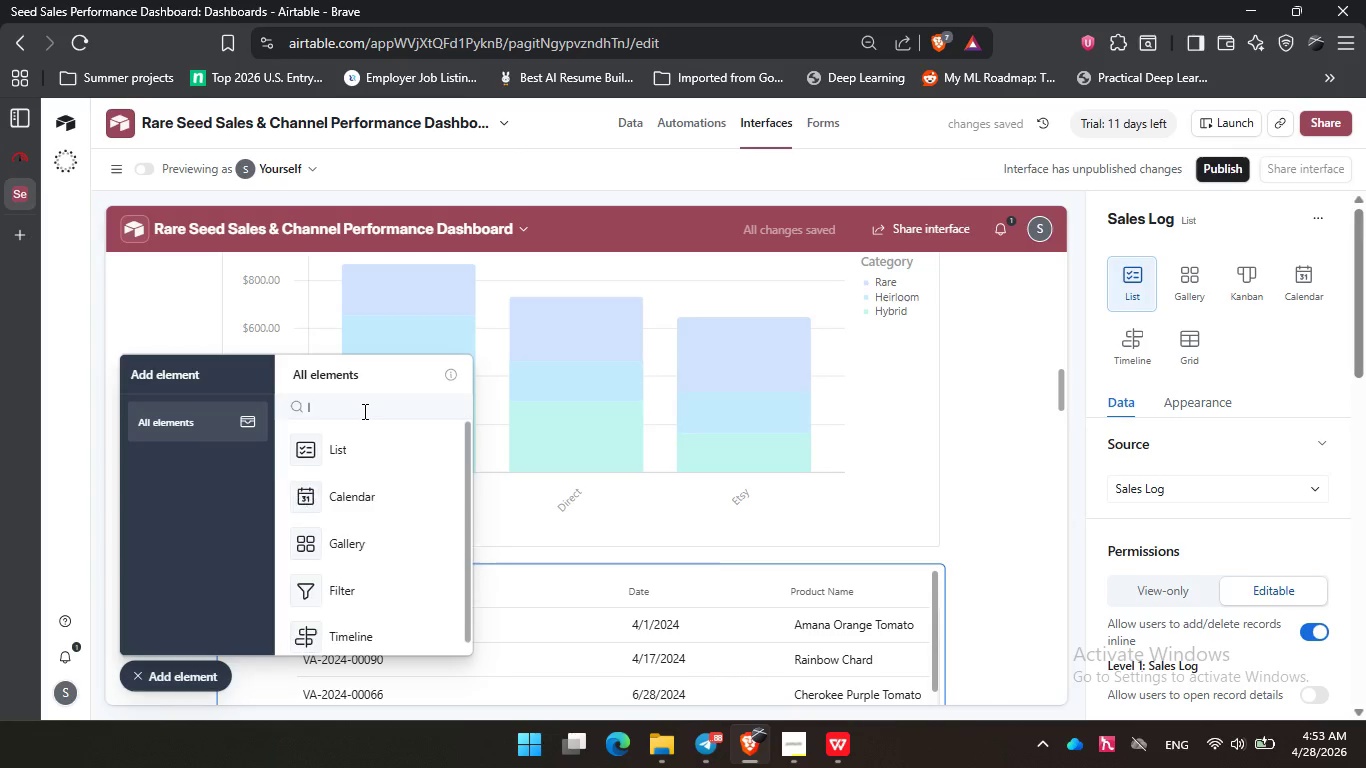 
key(Backspace)
 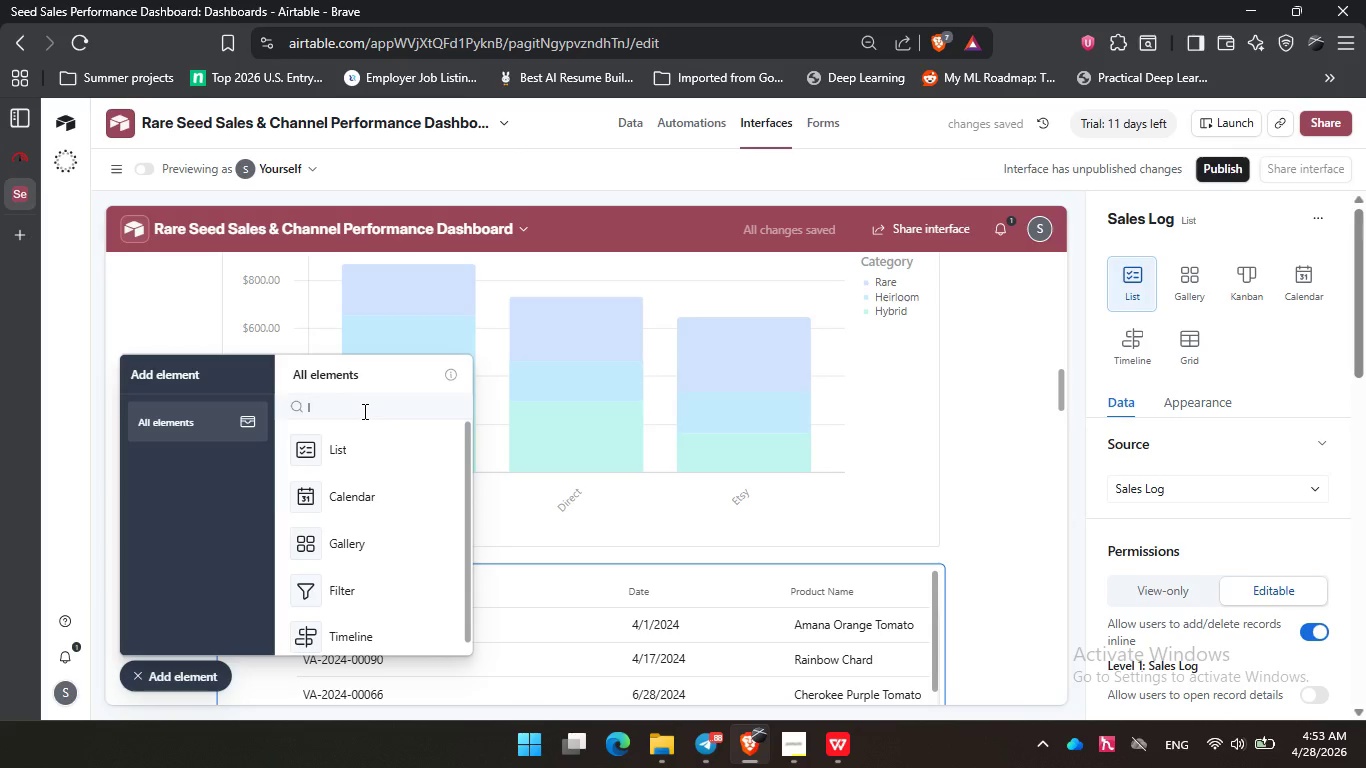 
key(Backspace)
 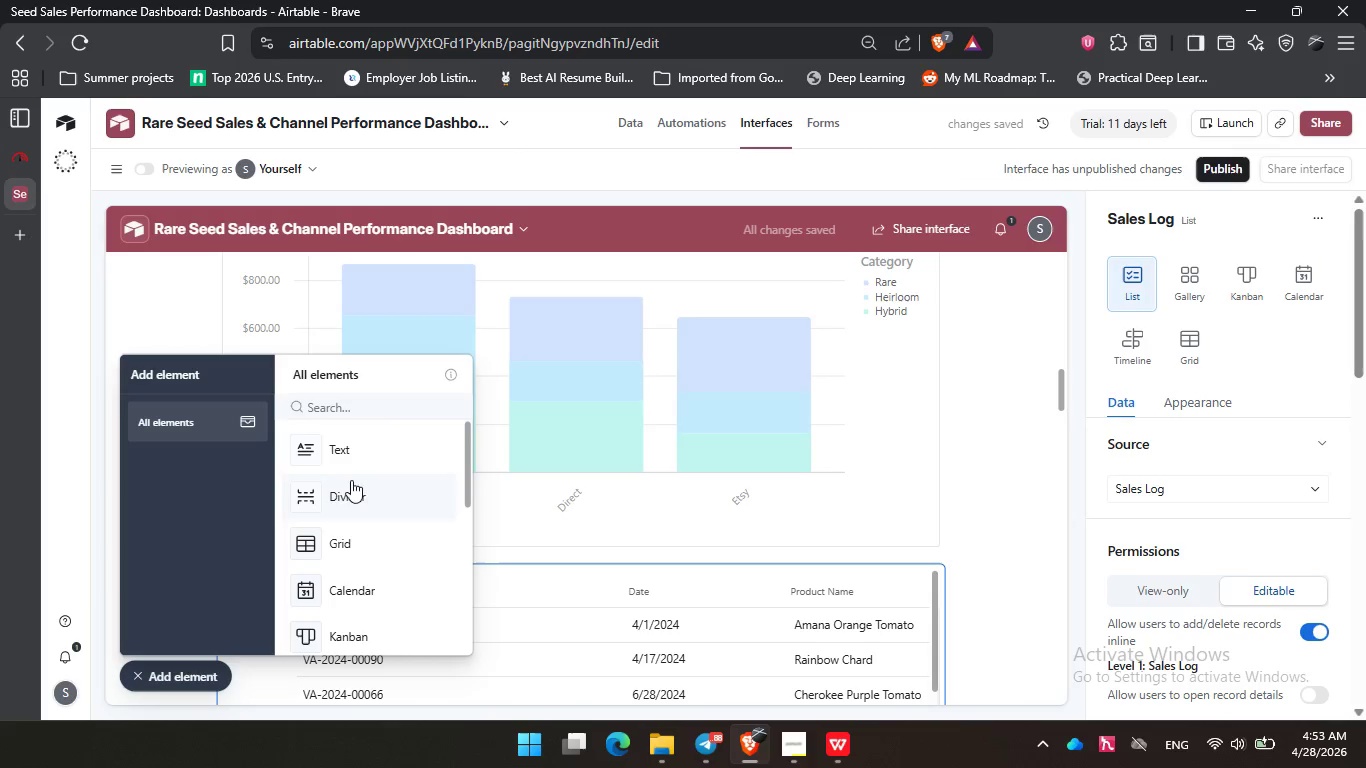 
left_click([349, 493])
 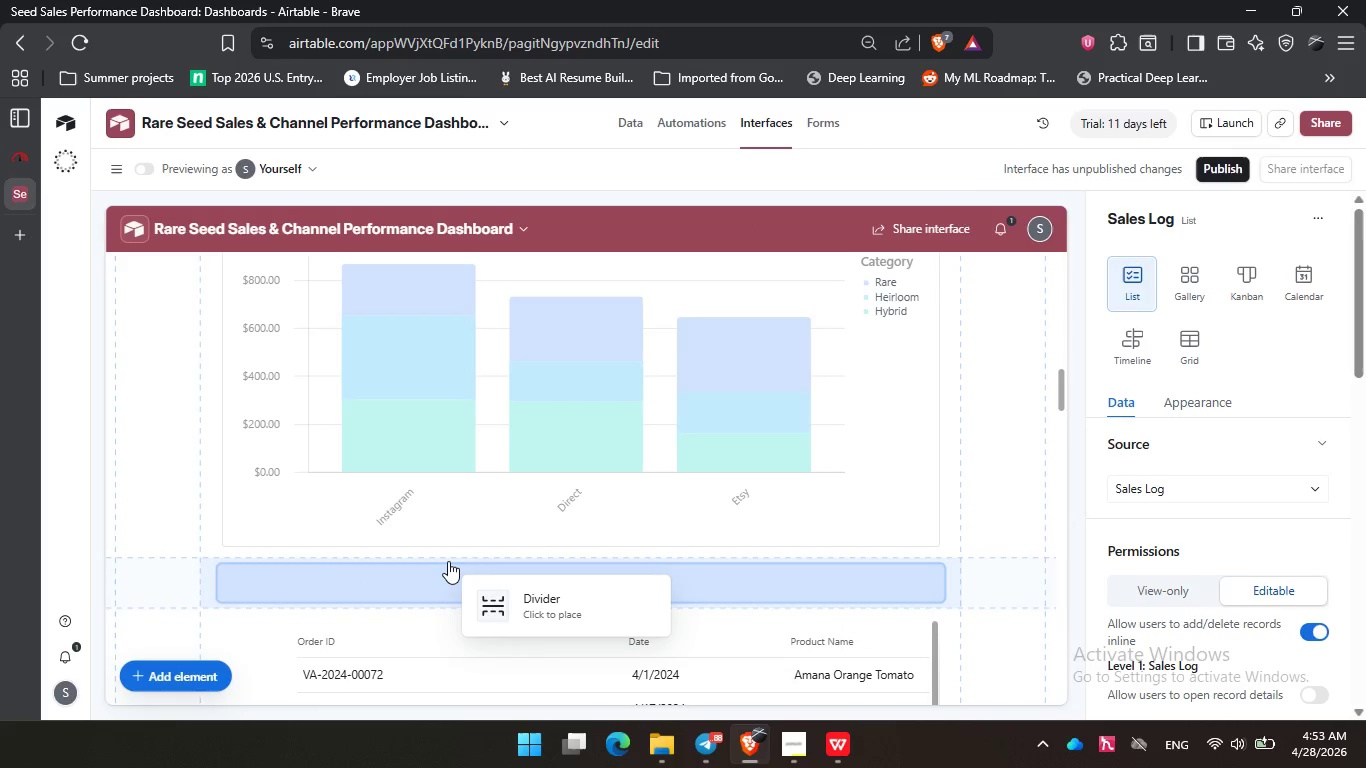 
left_click([448, 561])
 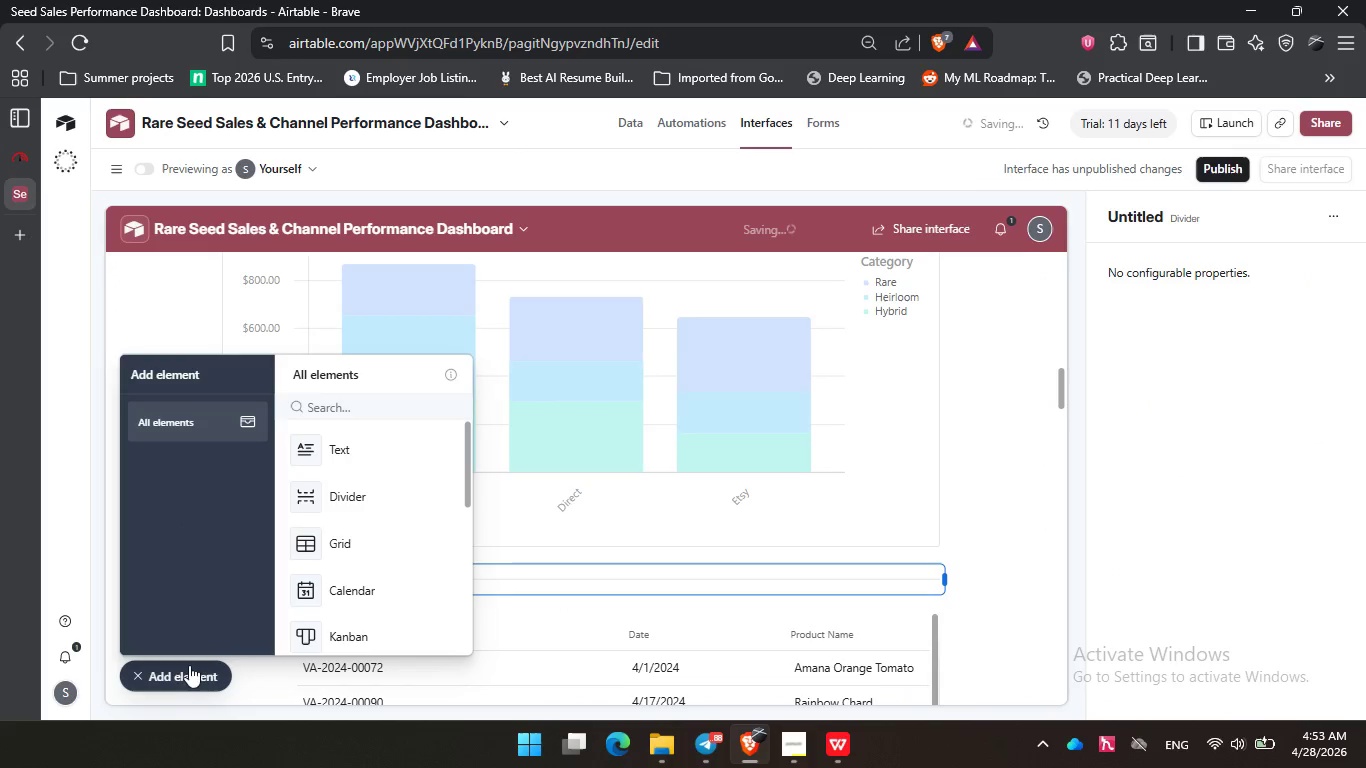 
left_click([174, 677])
 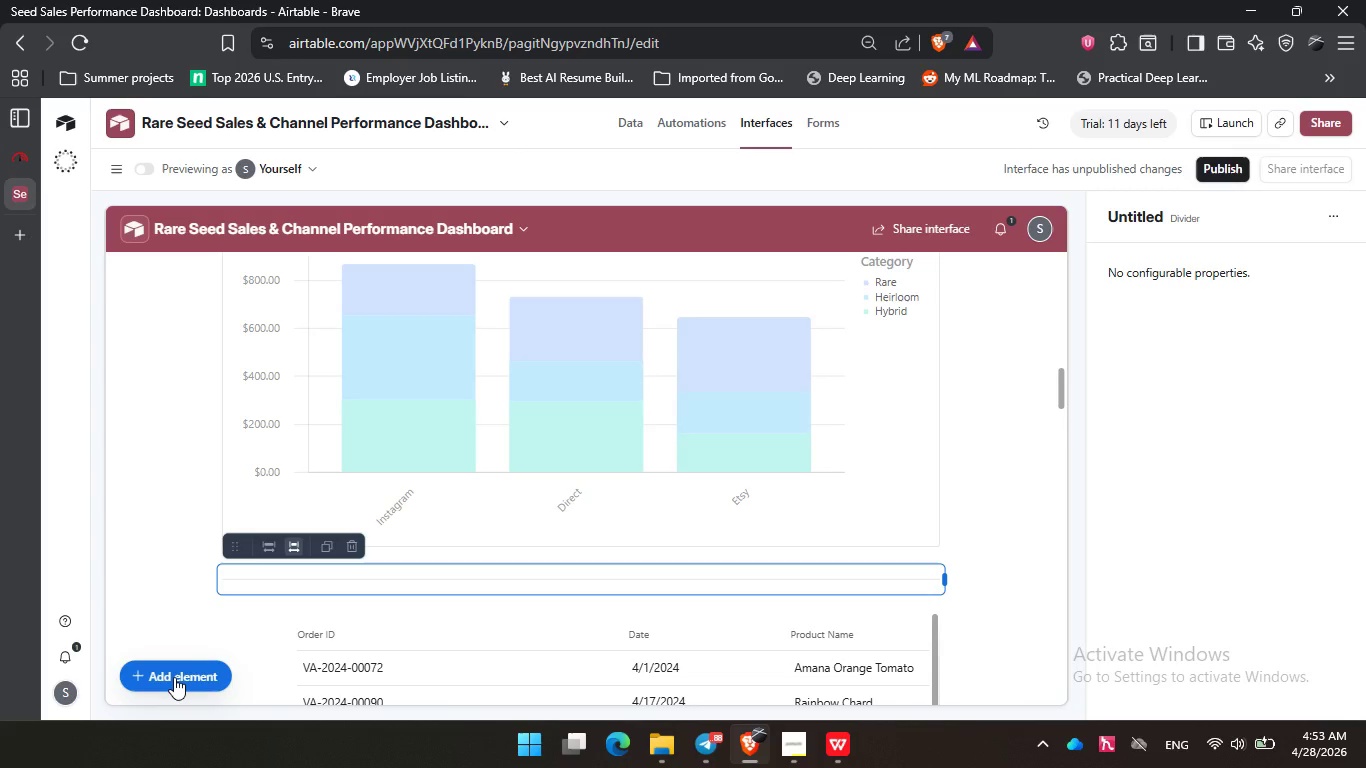 
wait(26.48)
 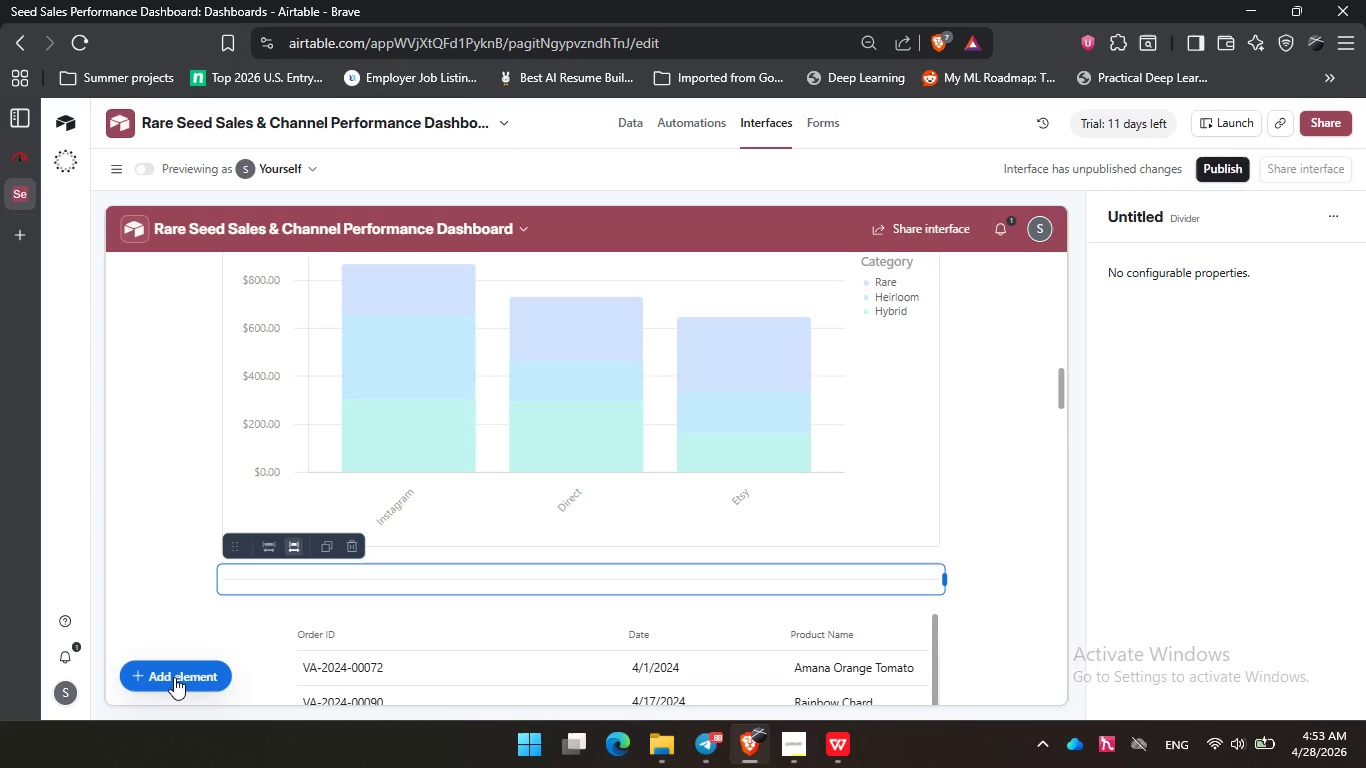 
scroll: coordinate [659, 508], scroll_direction: down, amount: 2.0
 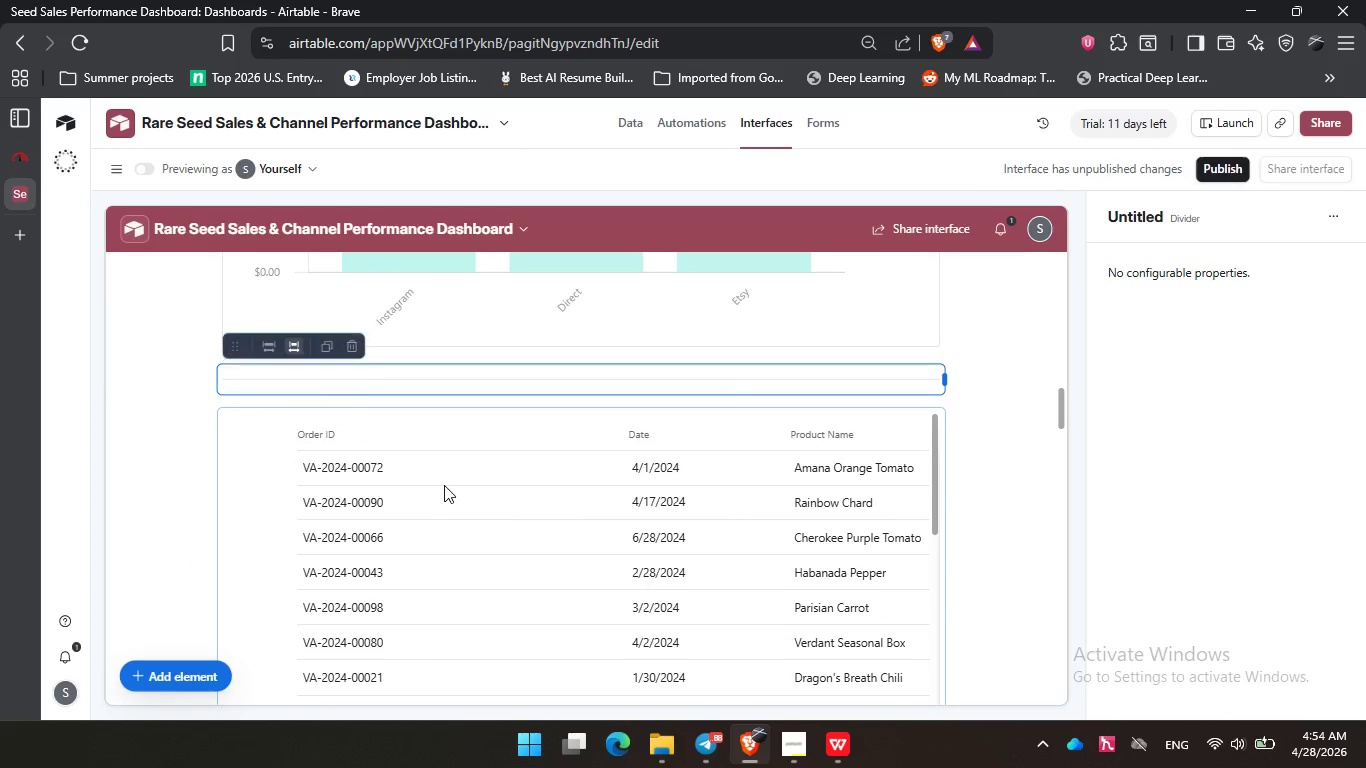 
left_click([444, 485])
 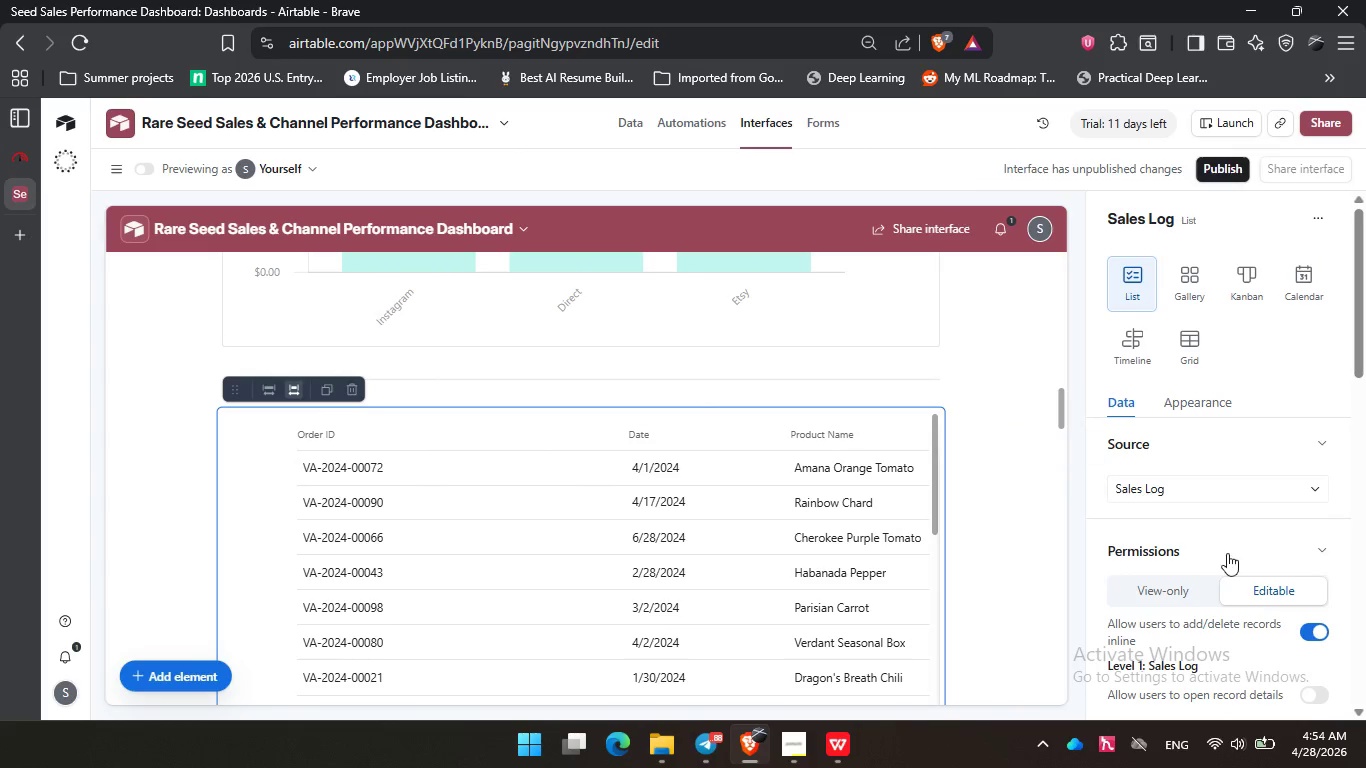 
scroll: coordinate [1251, 566], scroll_direction: down, amount: 5.0
 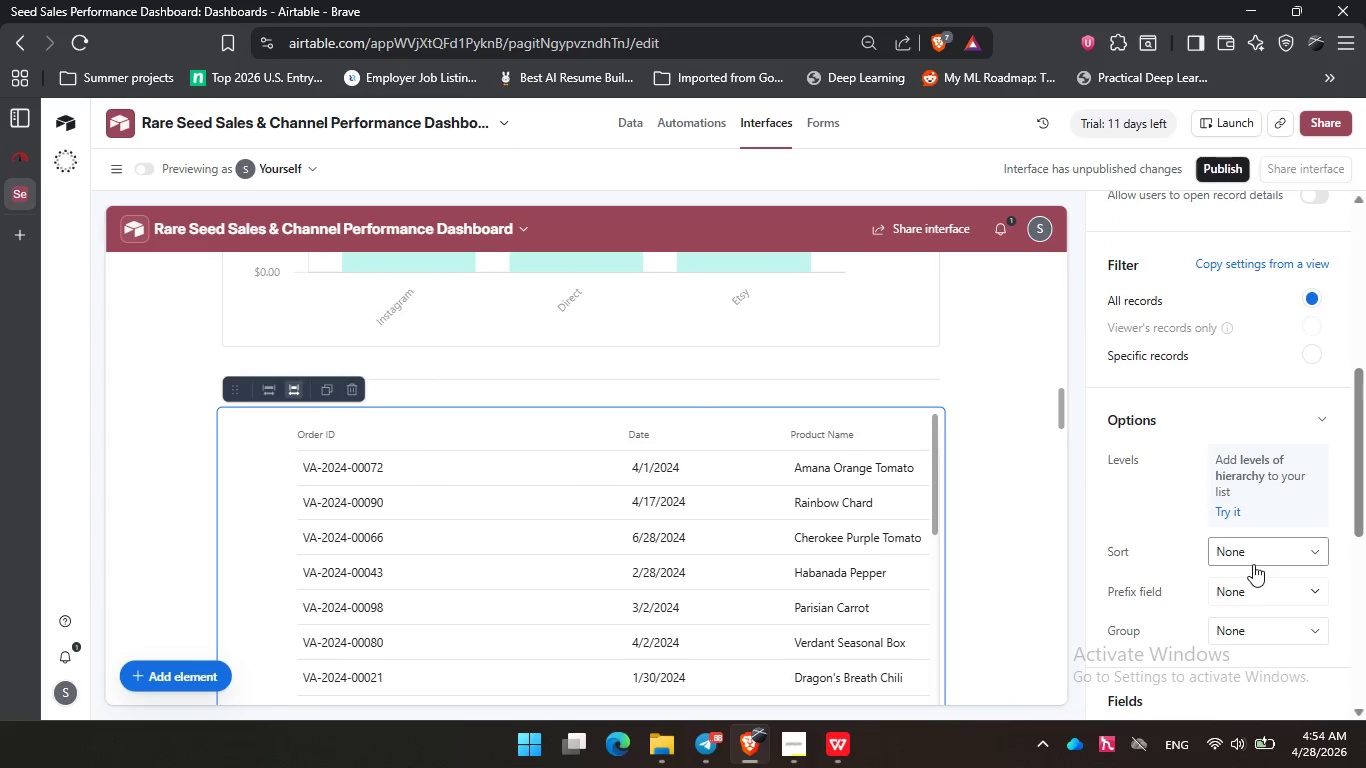 
mouse_move([1273, 541])
 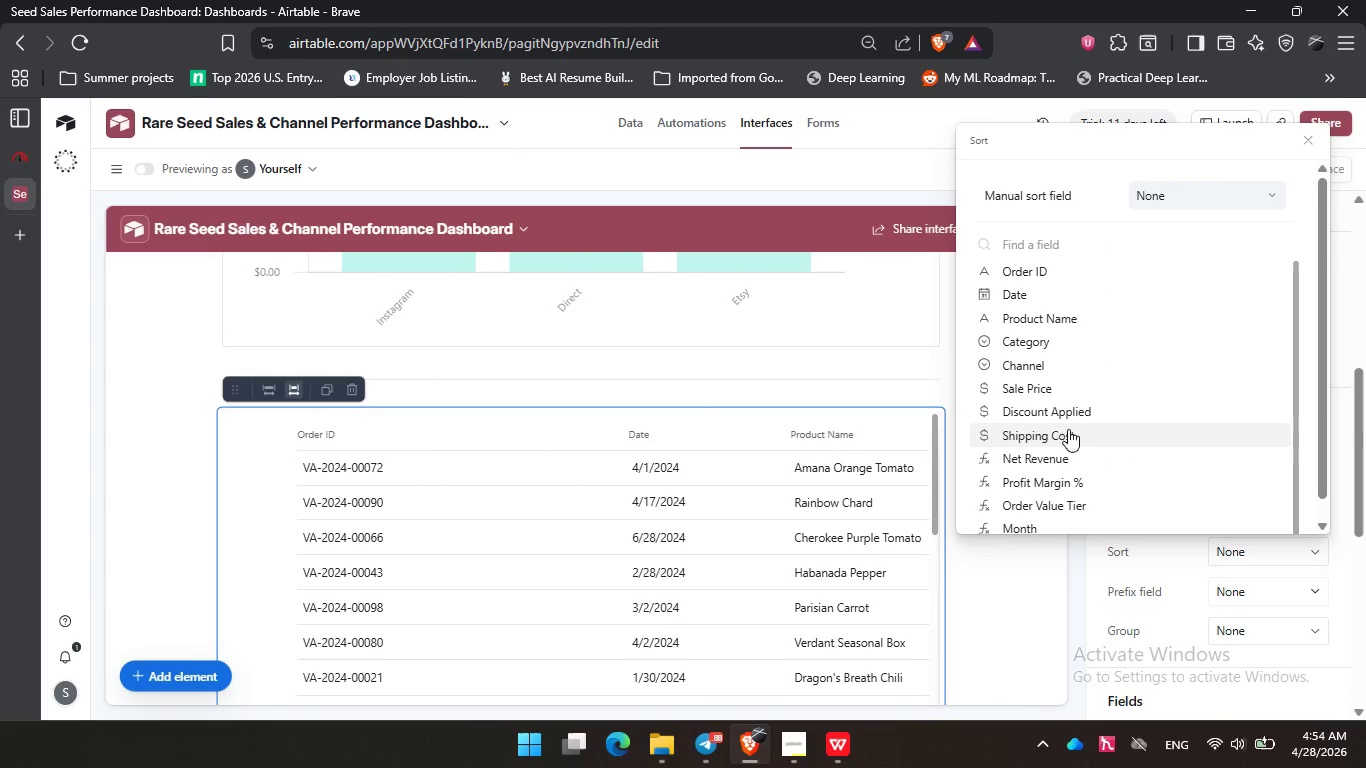 
mouse_move([1097, 468])
 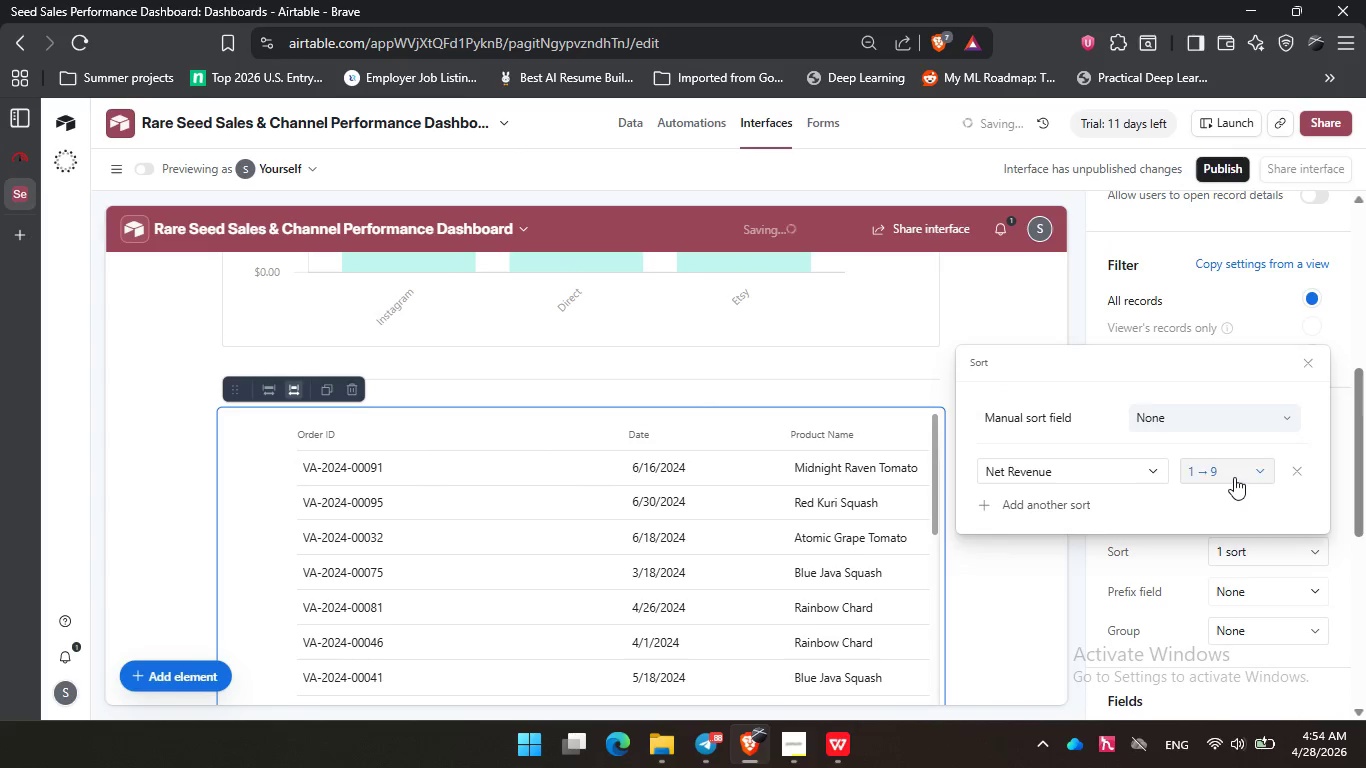 
left_click([1234, 477])
 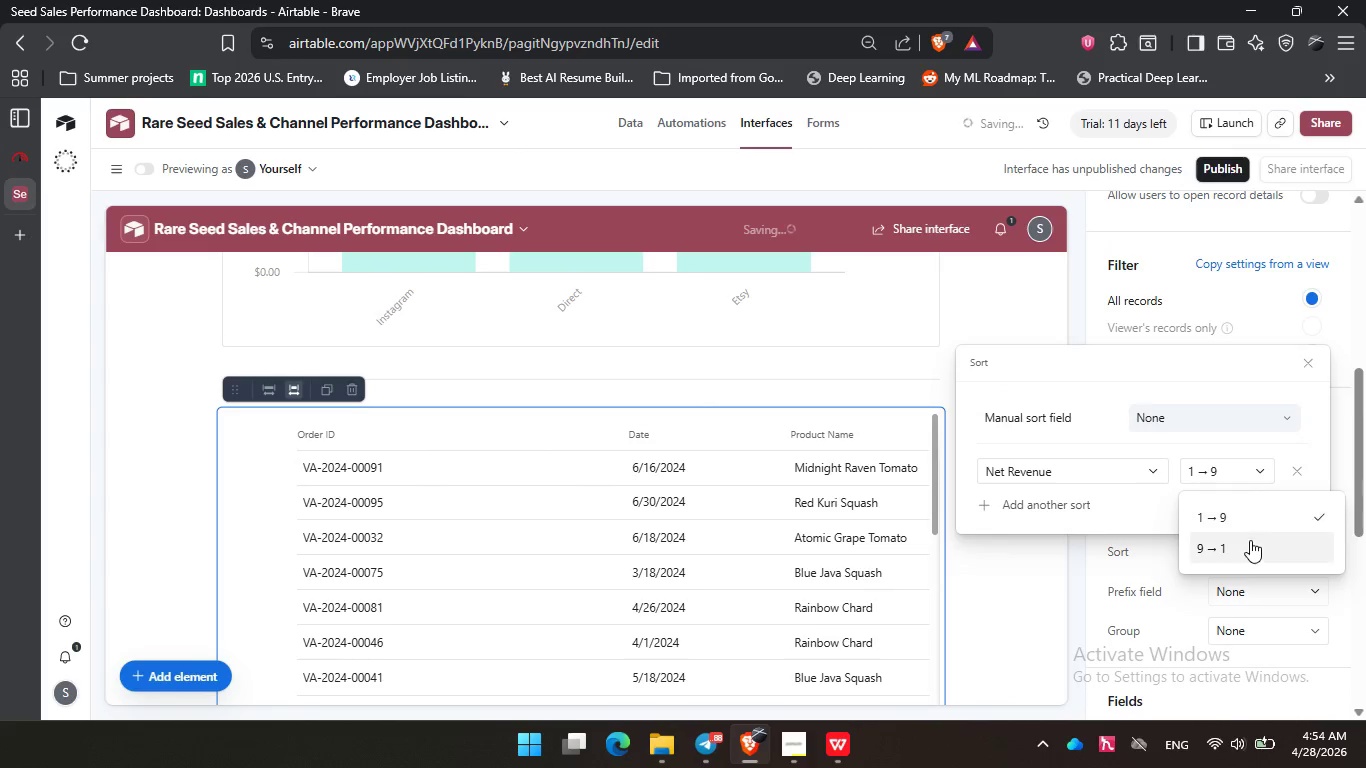 
left_click([1250, 540])
 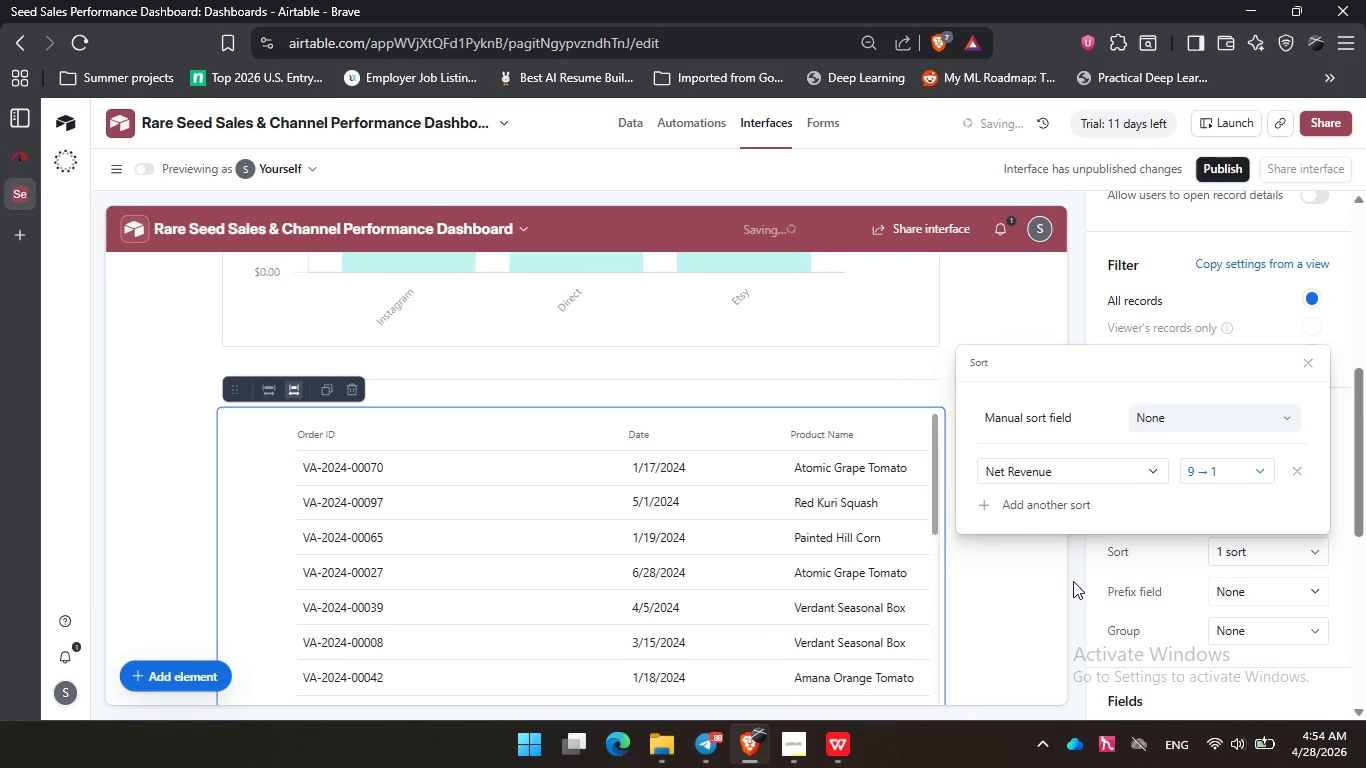 
left_click([1074, 580])
 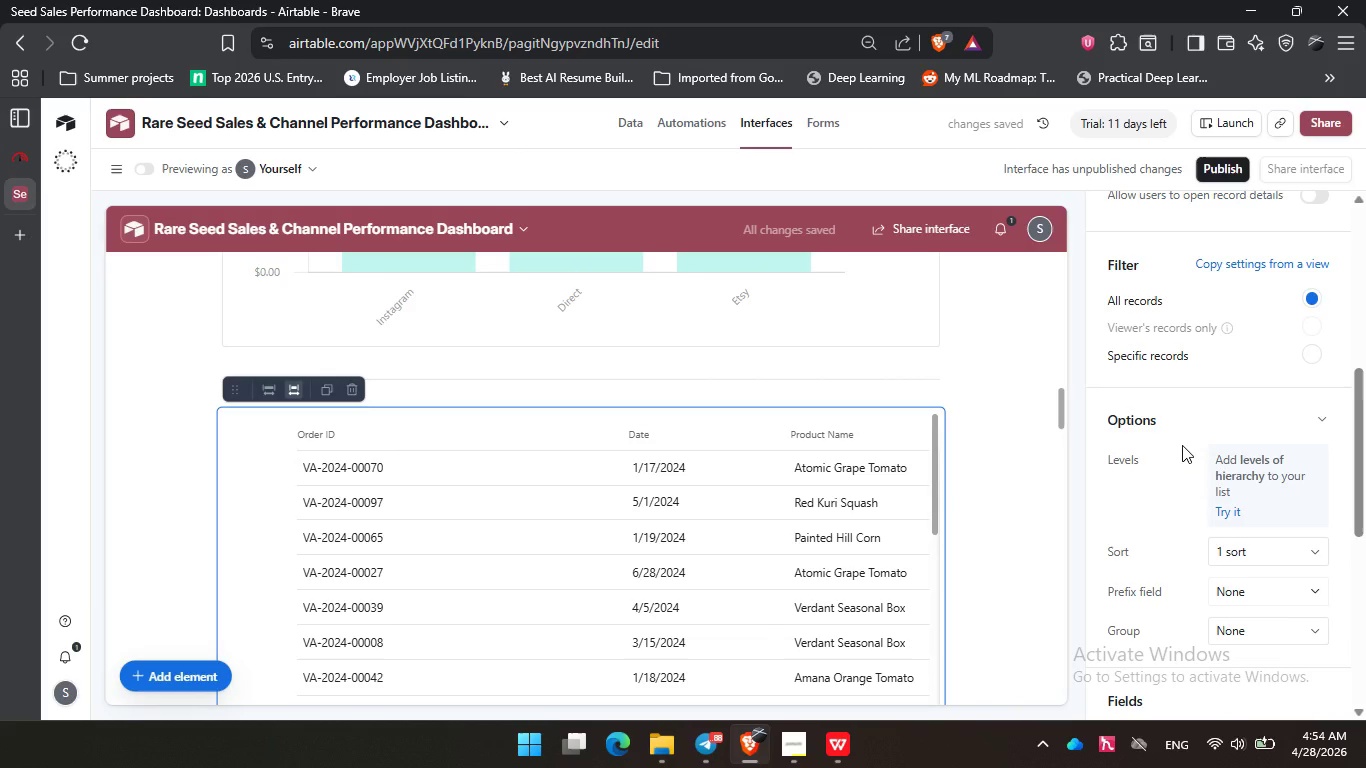 
scroll: coordinate [1183, 613], scroll_direction: down, amount: 3.0
 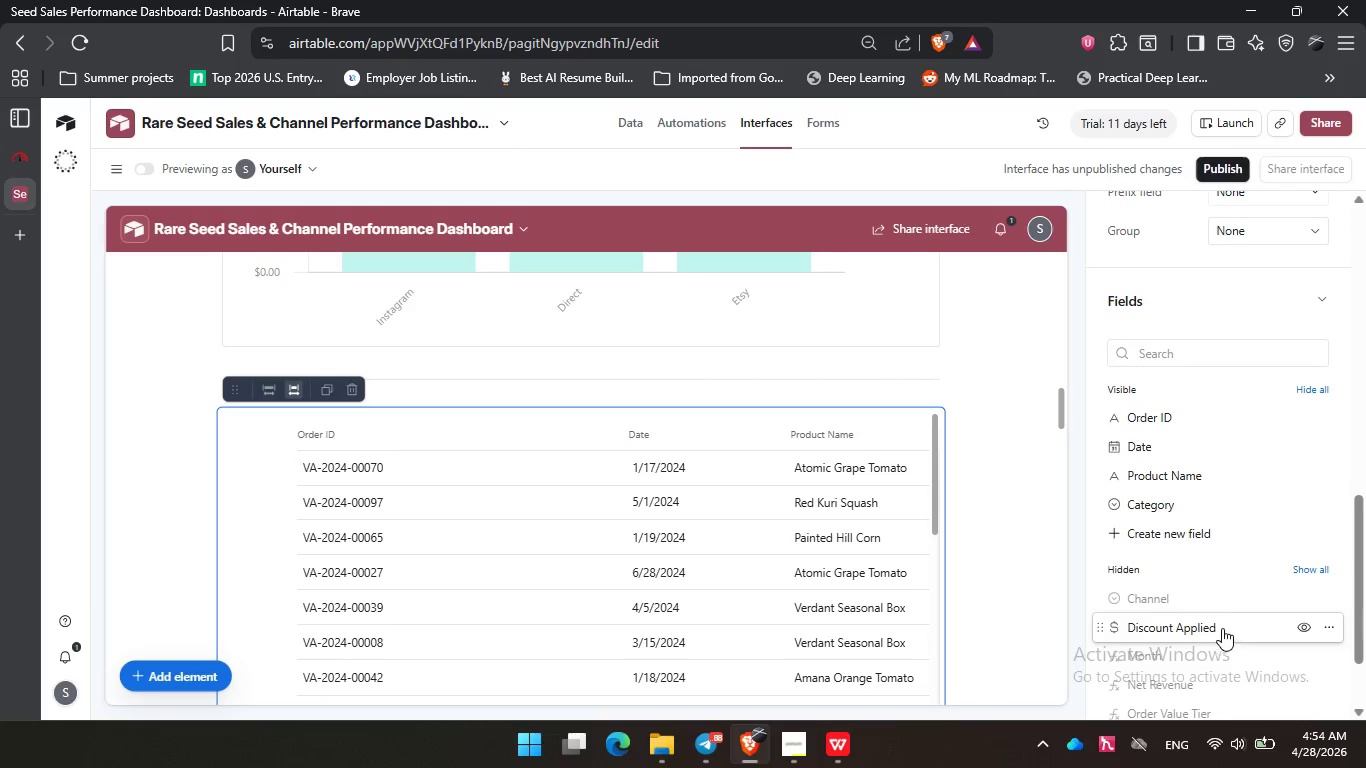 
left_click([1272, 601])
 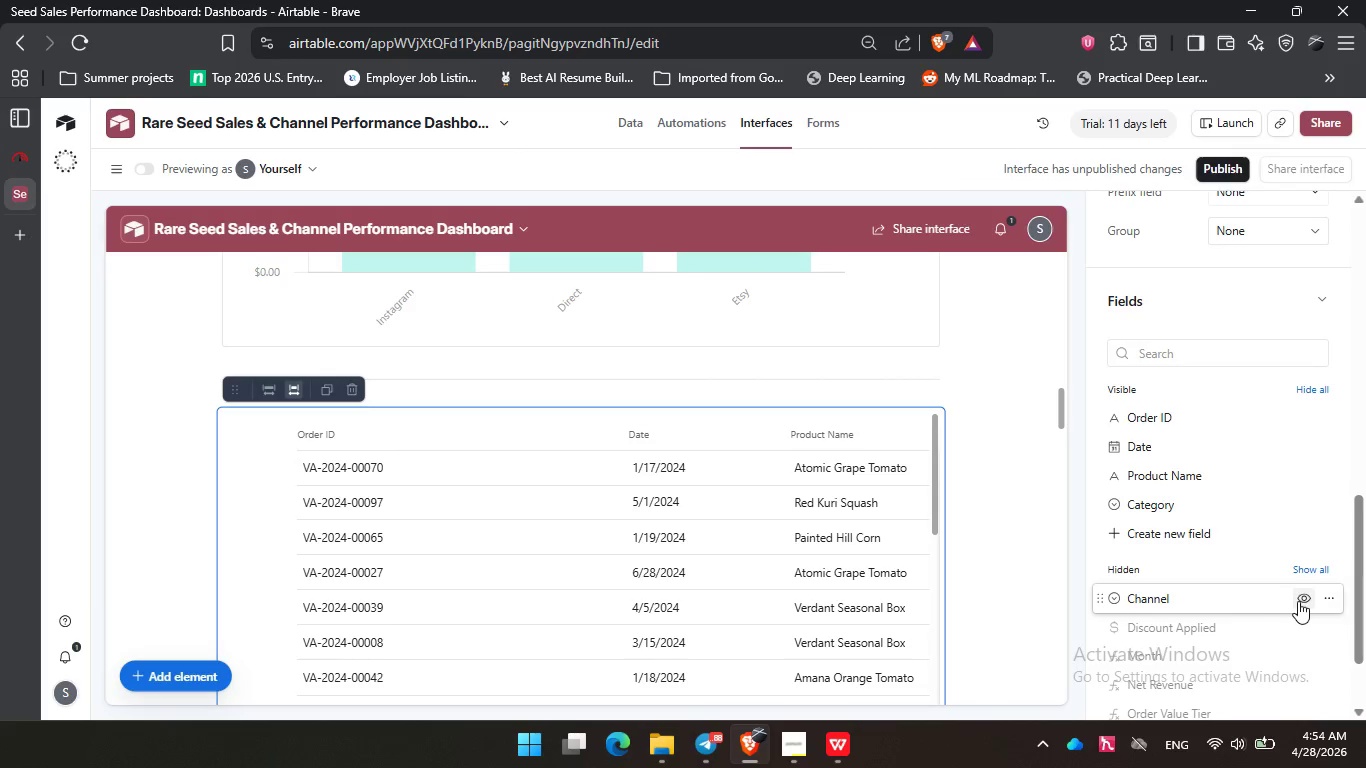 
left_click([1298, 601])
 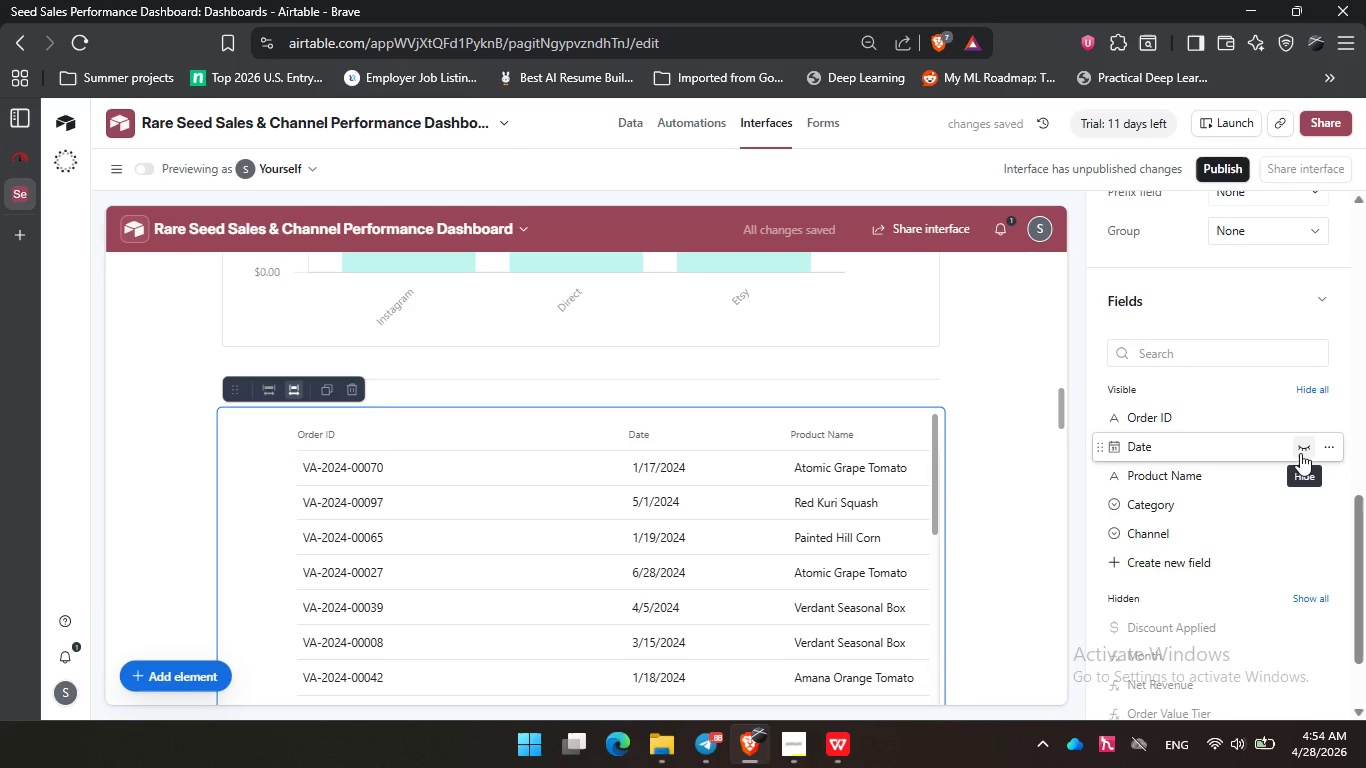 
left_click([1300, 453])
 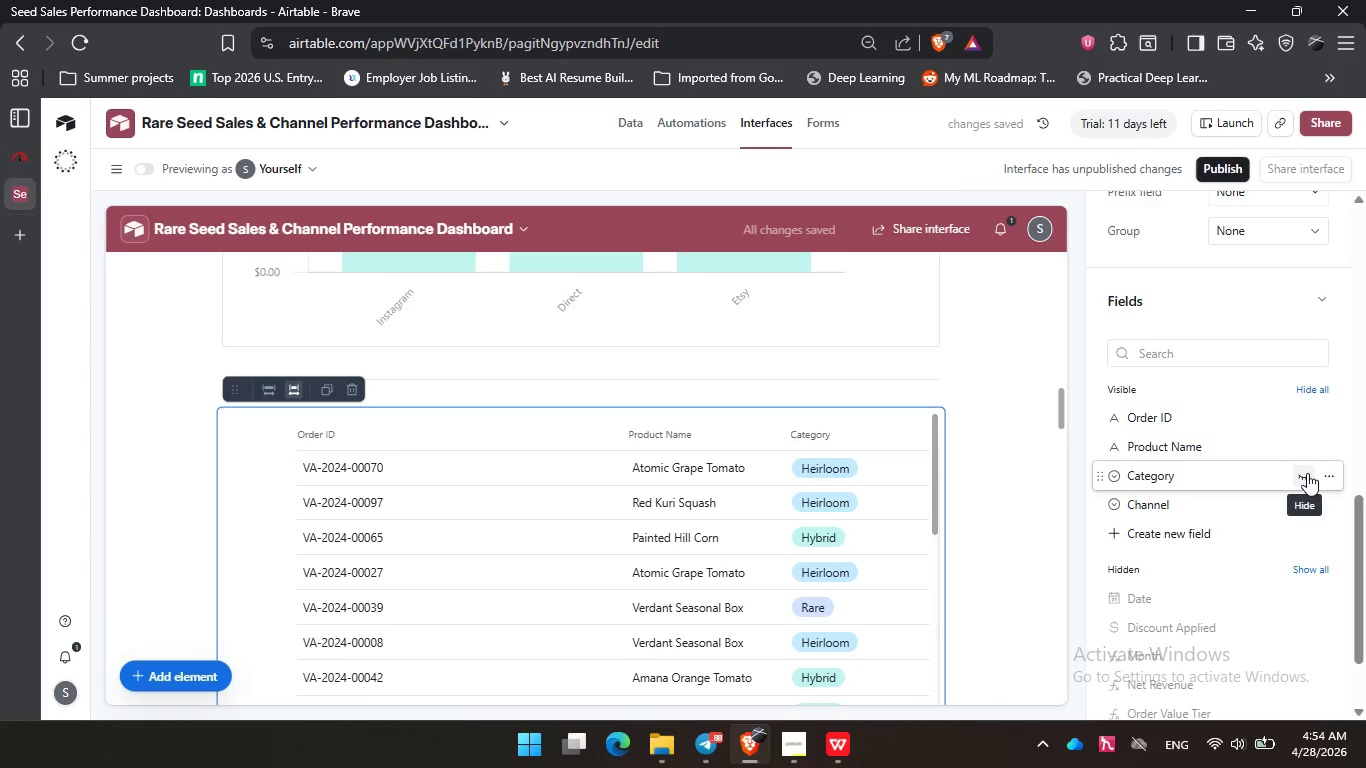 
wait(6.52)
 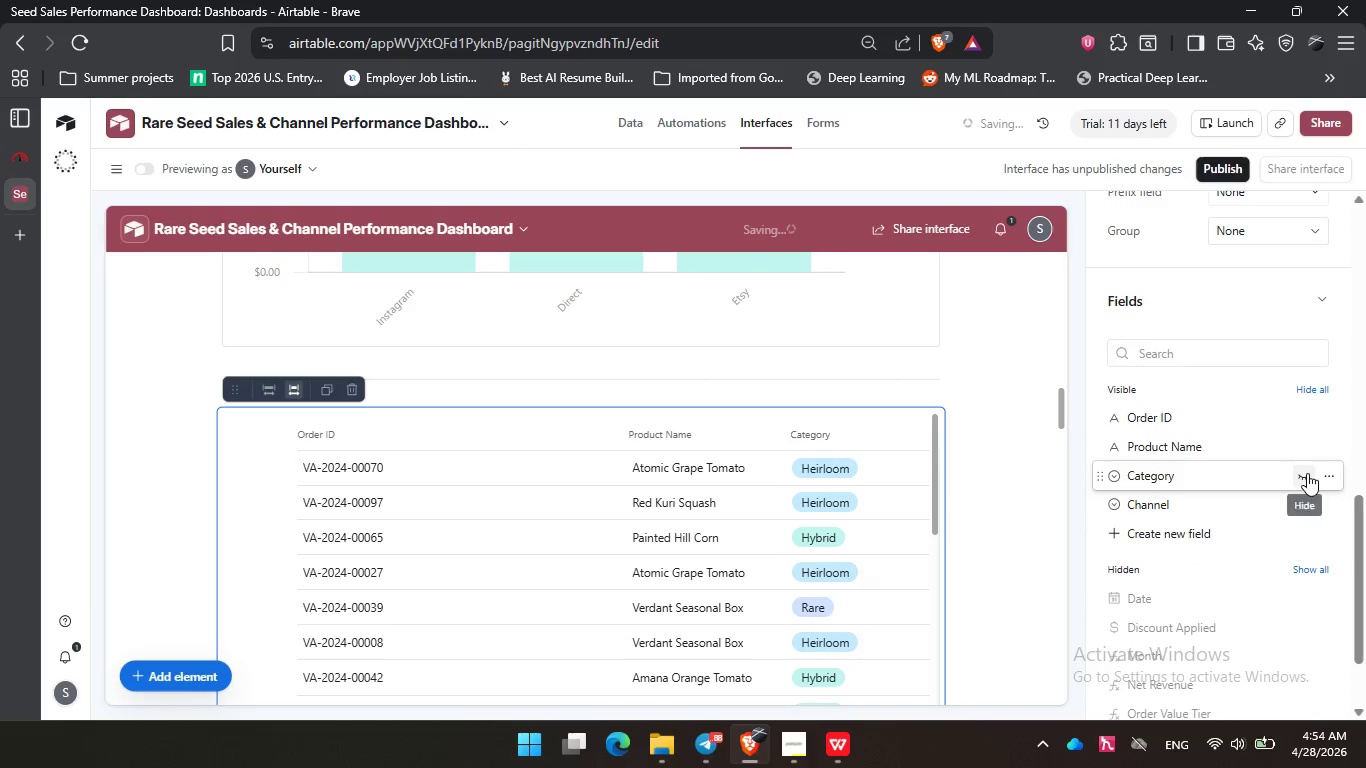 
left_click([1297, 420])
 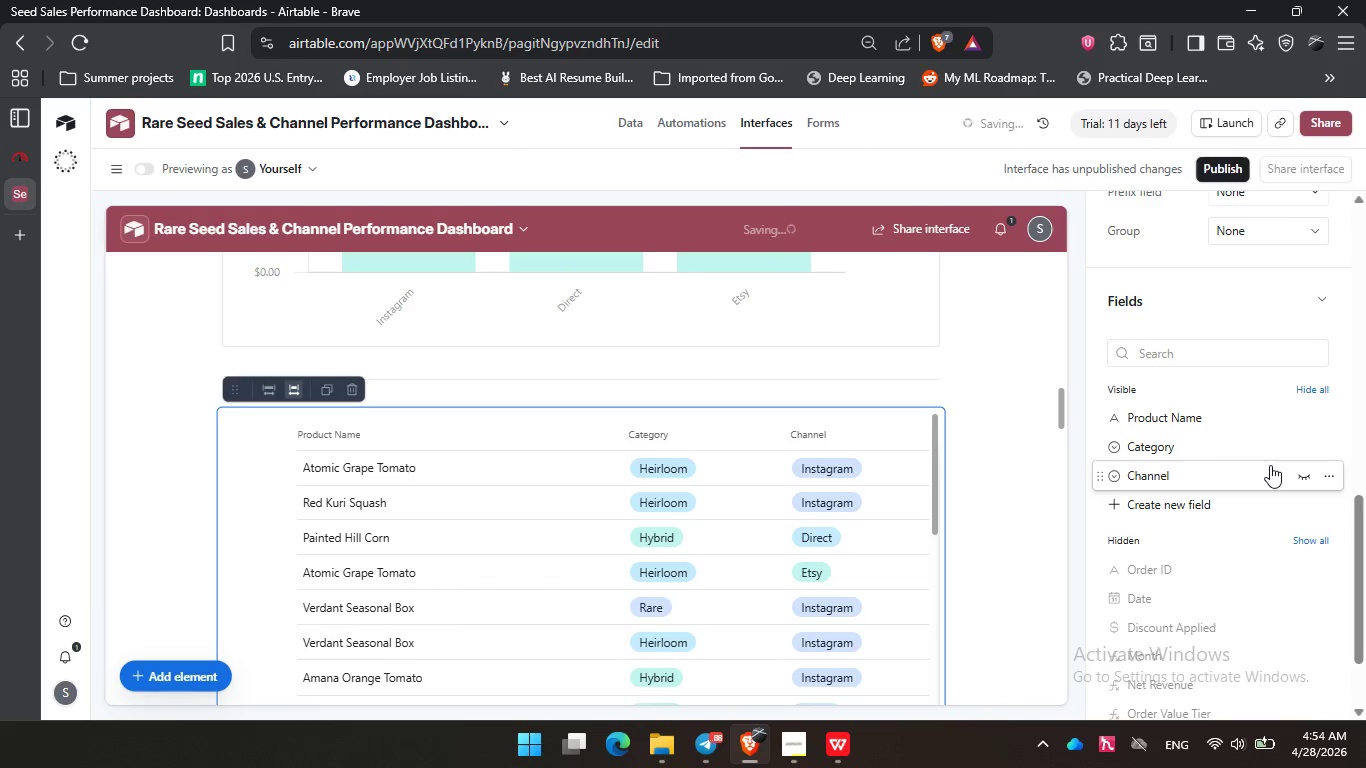 
mouse_move([1300, 452])
 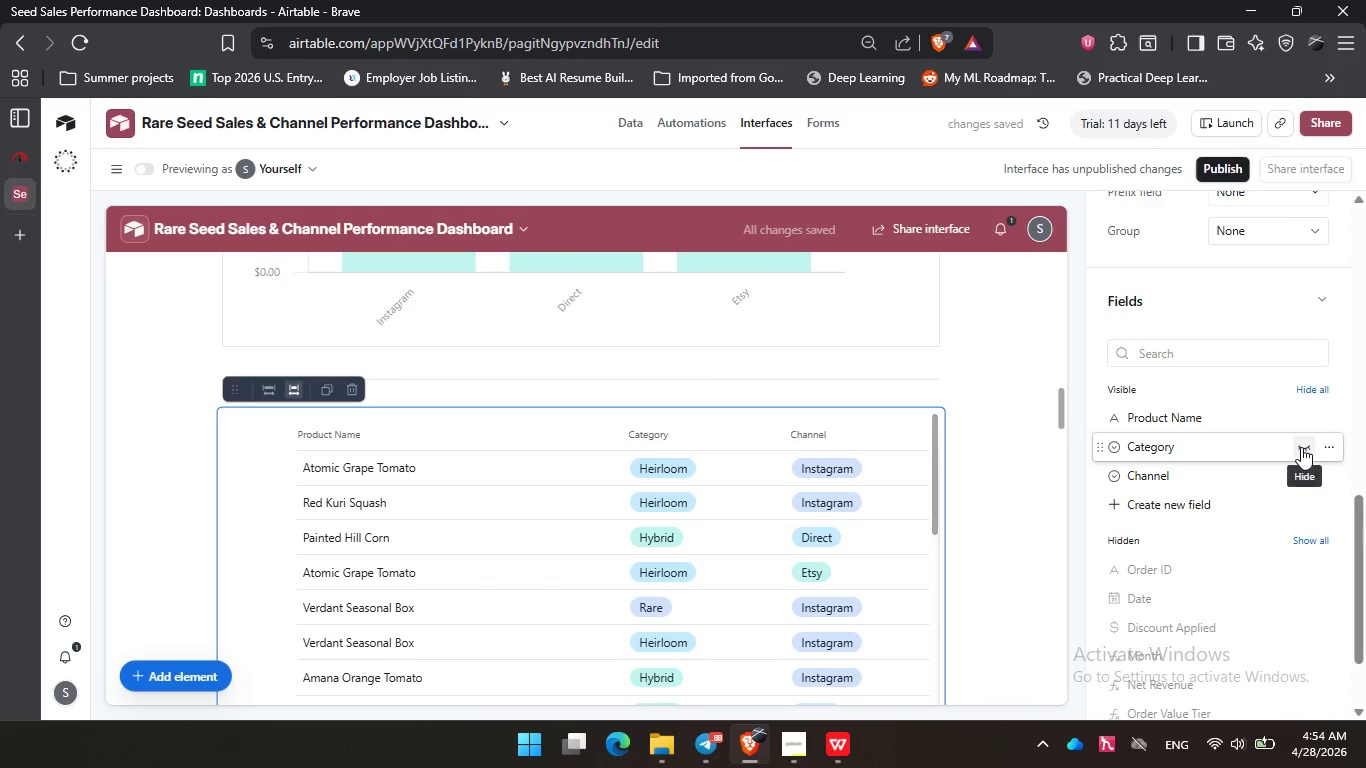 
left_click([1301, 447])
 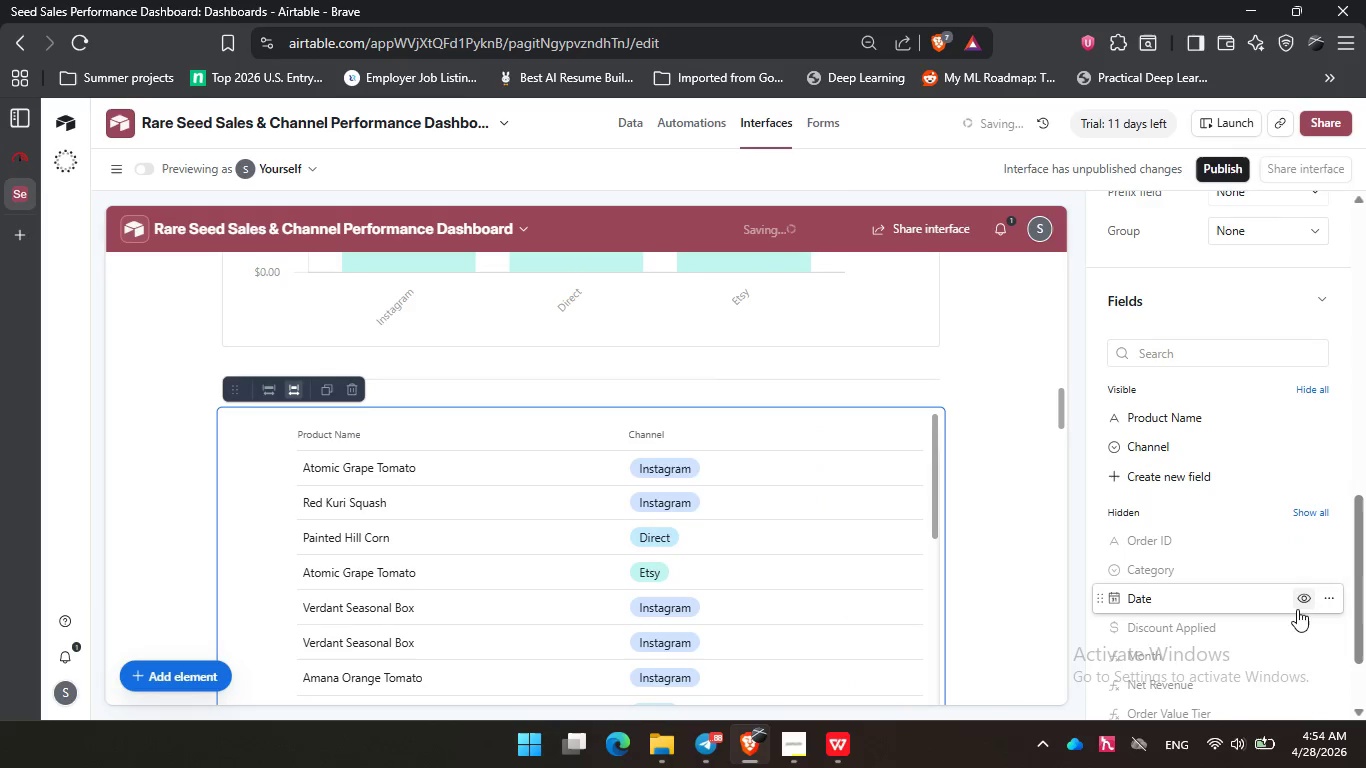 
scroll: coordinate [1297, 610], scroll_direction: down, amount: 1.0
 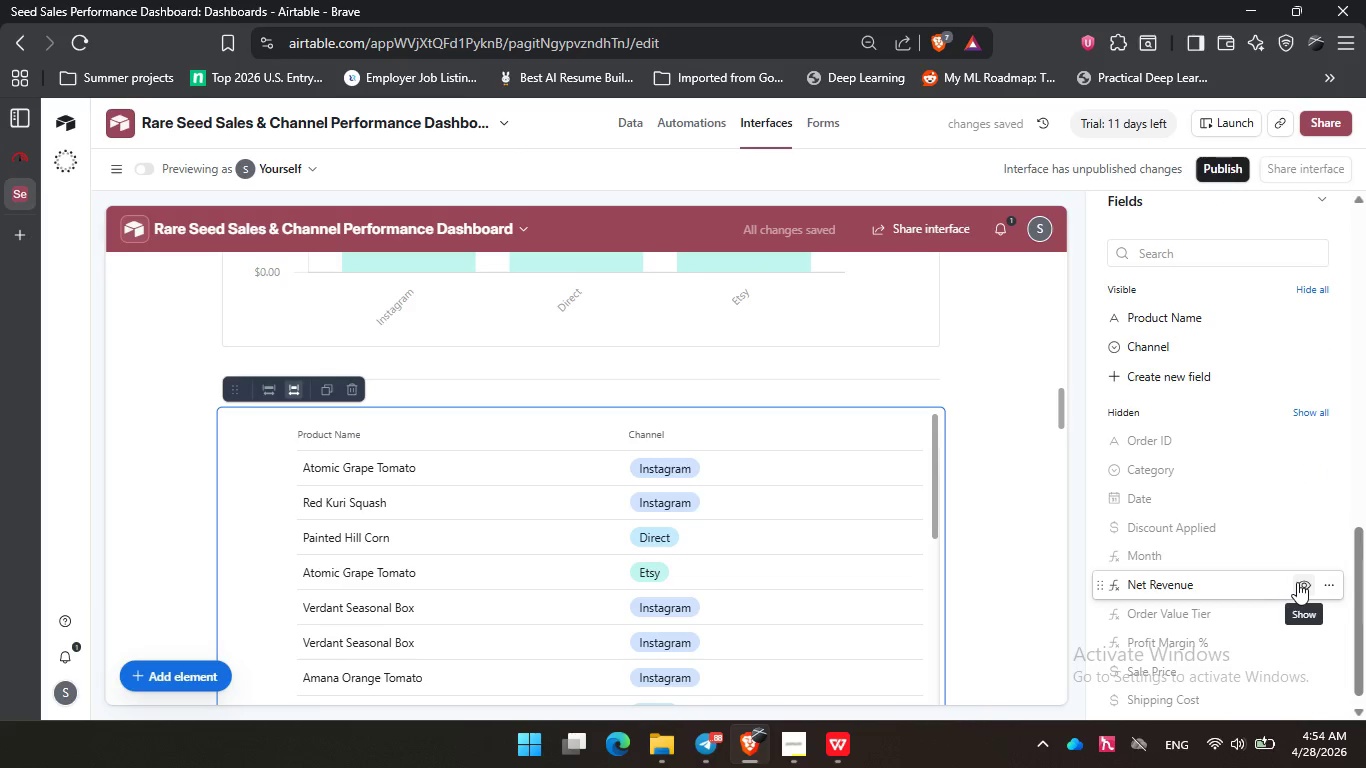 
left_click([1299, 582])
 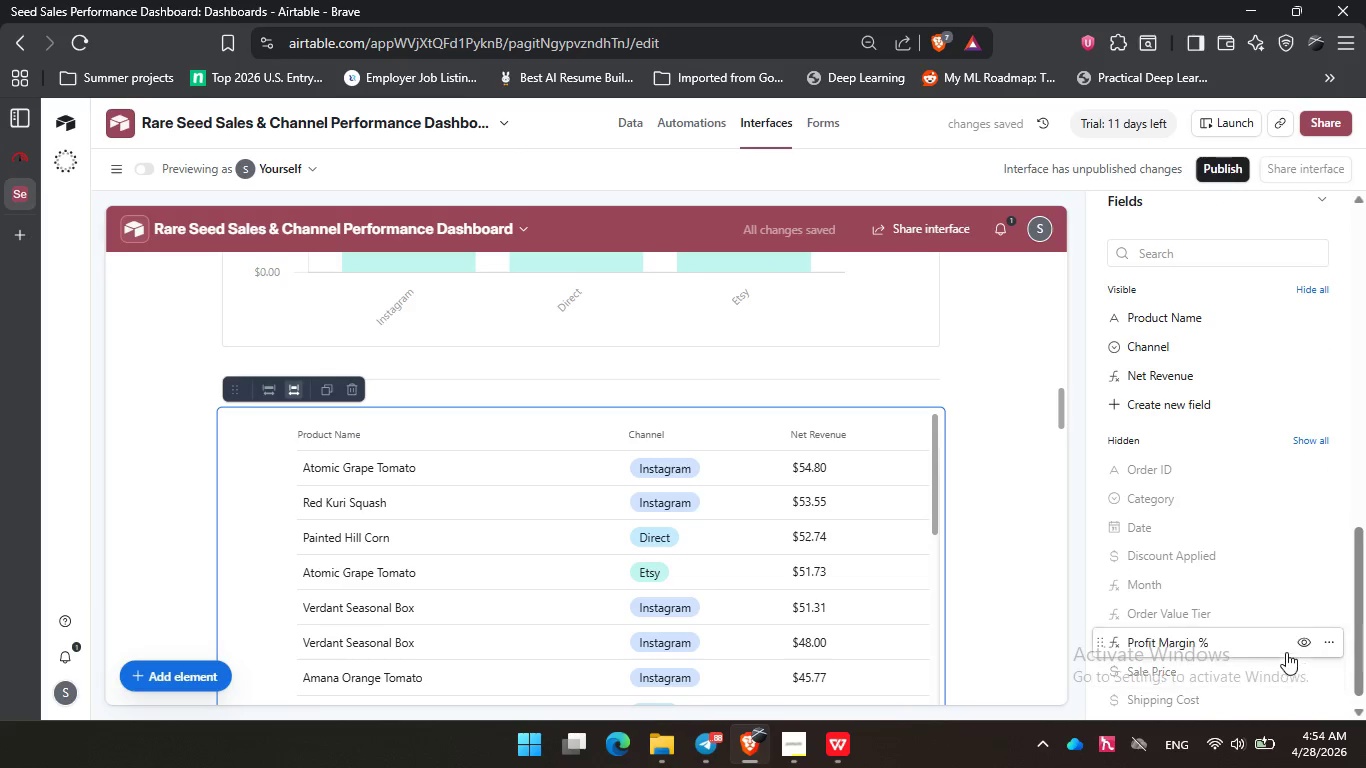 
left_click([1303, 641])
 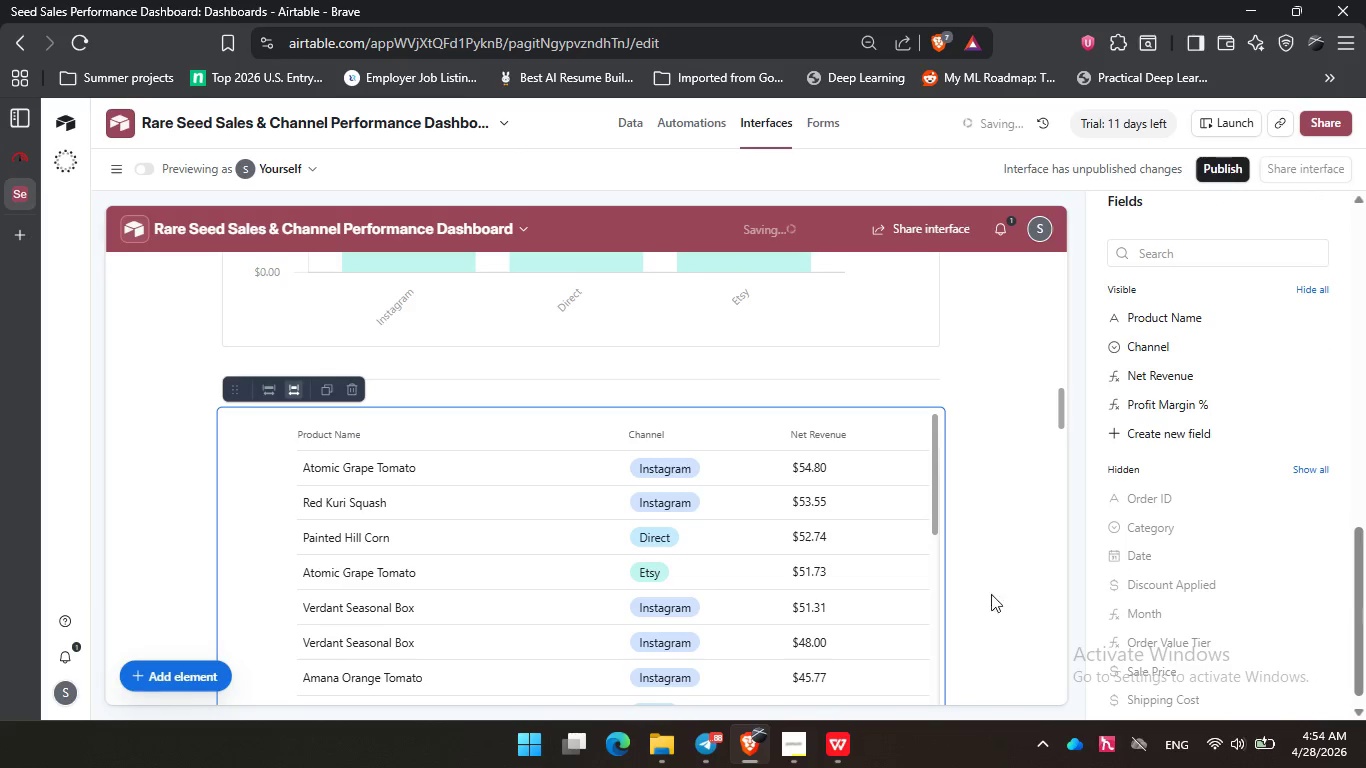 
scroll: coordinate [1030, 542], scroll_direction: down, amount: 4.0
 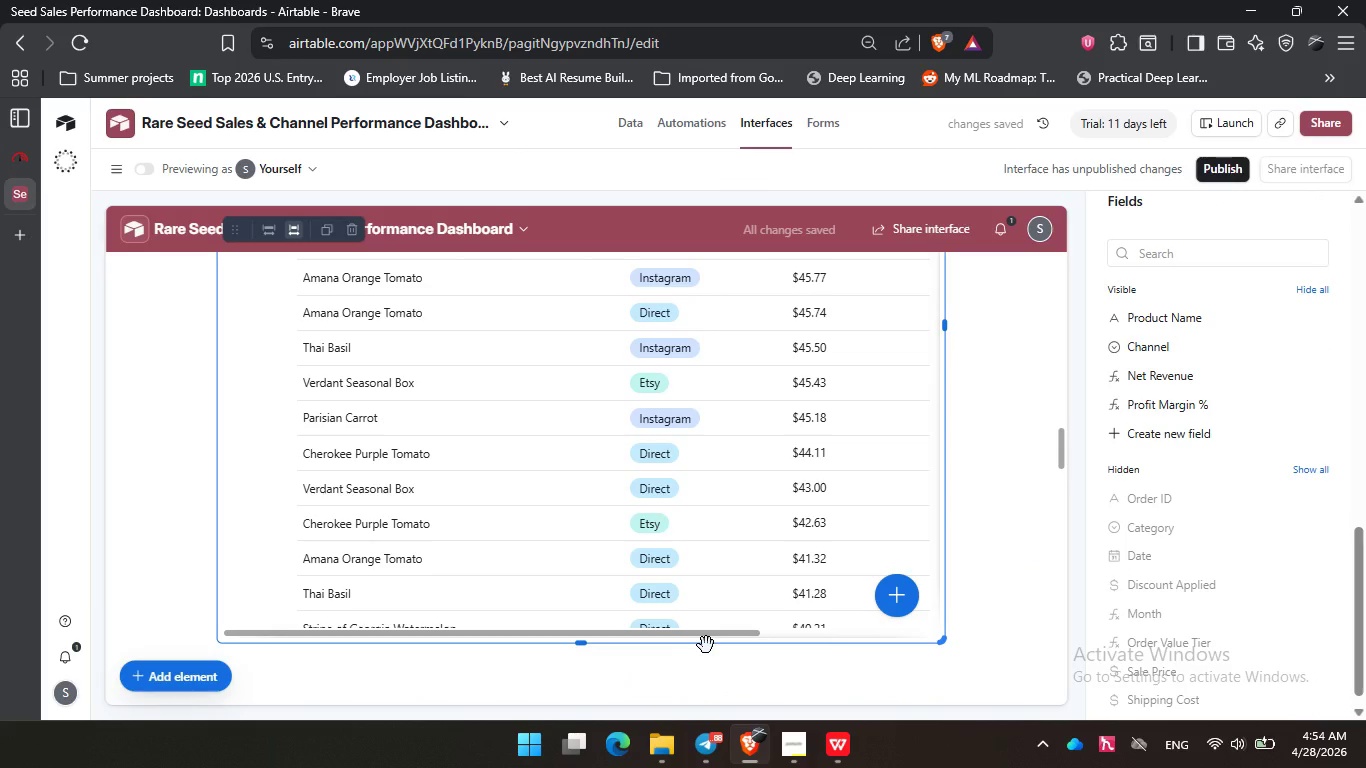 
left_click_drag(start_coordinate=[706, 645], to_coordinate=[760, 645])
 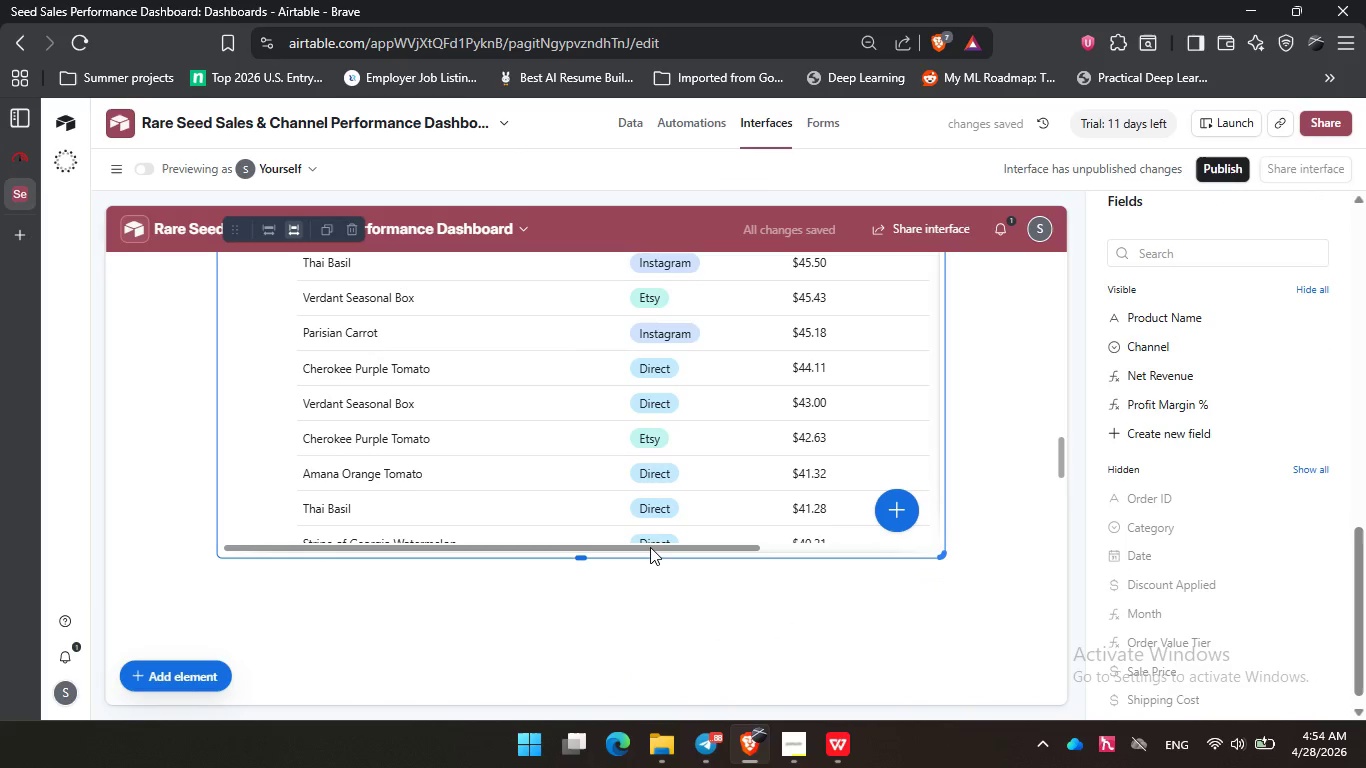 
left_click_drag(start_coordinate=[650, 547], to_coordinate=[853, 544])
 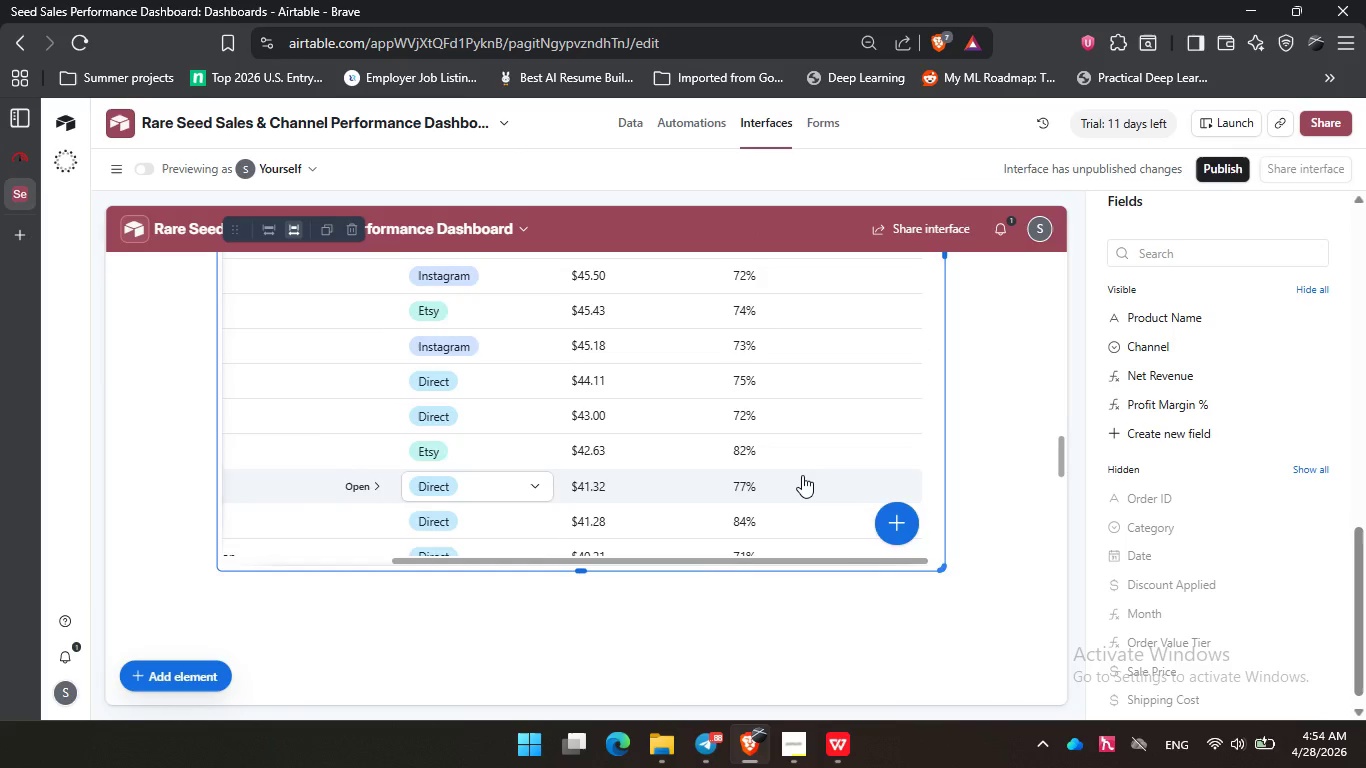 
scroll: coordinate [802, 475], scroll_direction: up, amount: 4.0
 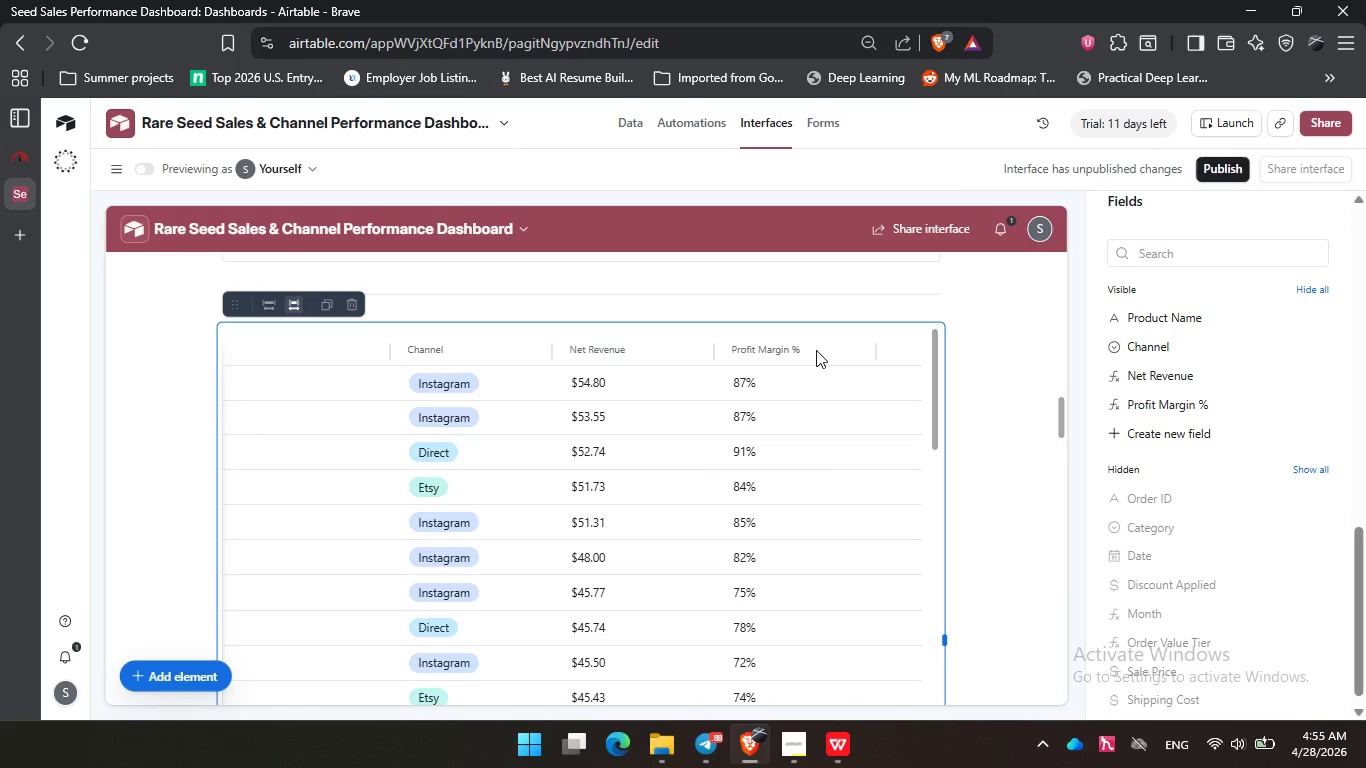 
wait(12.27)
 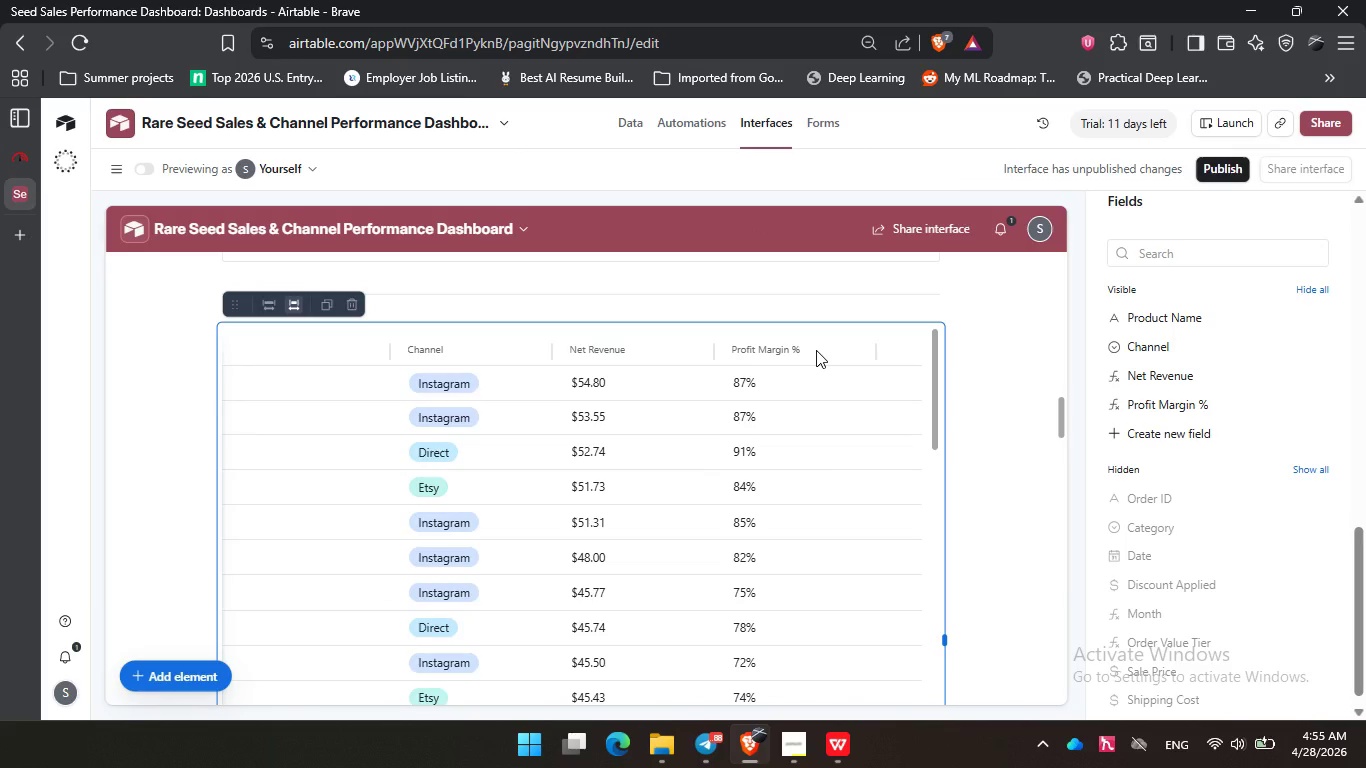 
scroll: coordinate [672, 415], scroll_direction: none, amount: 0.0
 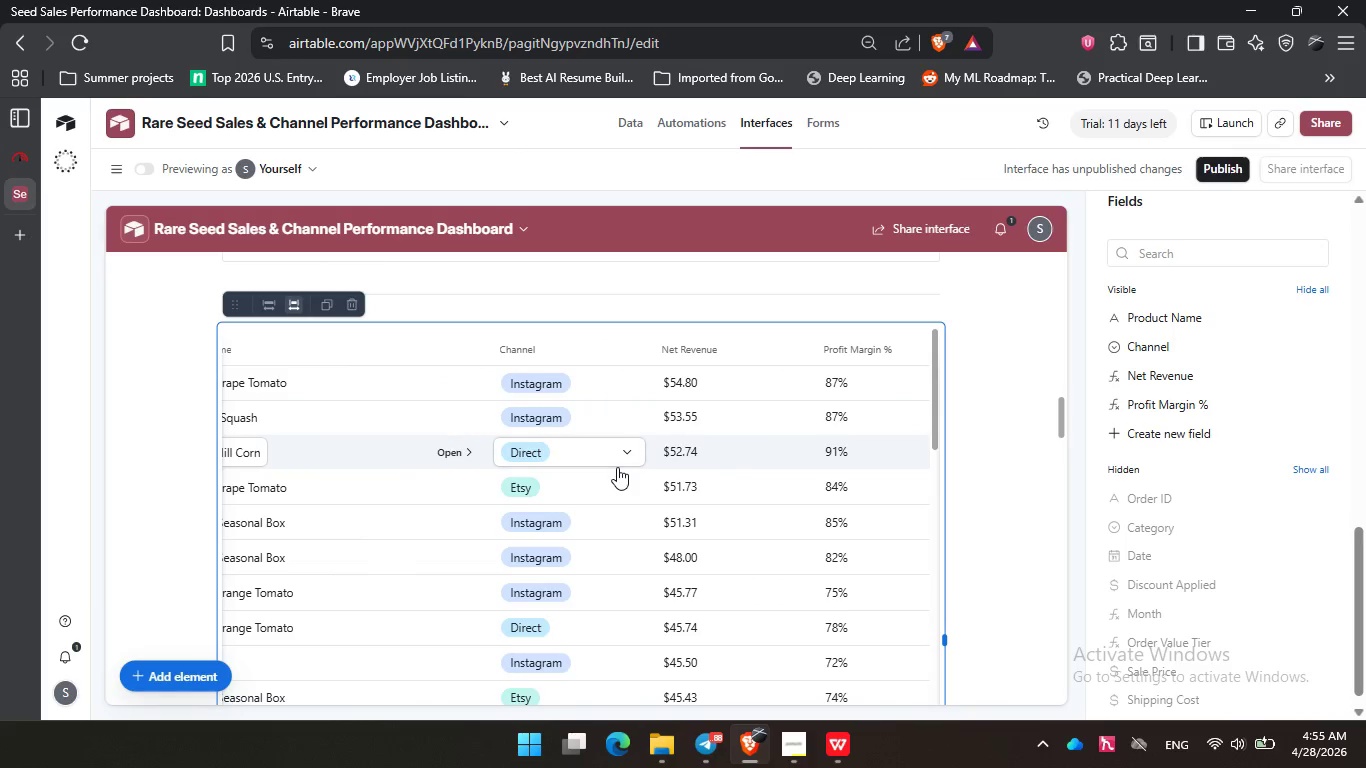 
scroll: coordinate [1192, 285], scroll_direction: up, amount: 21.0
 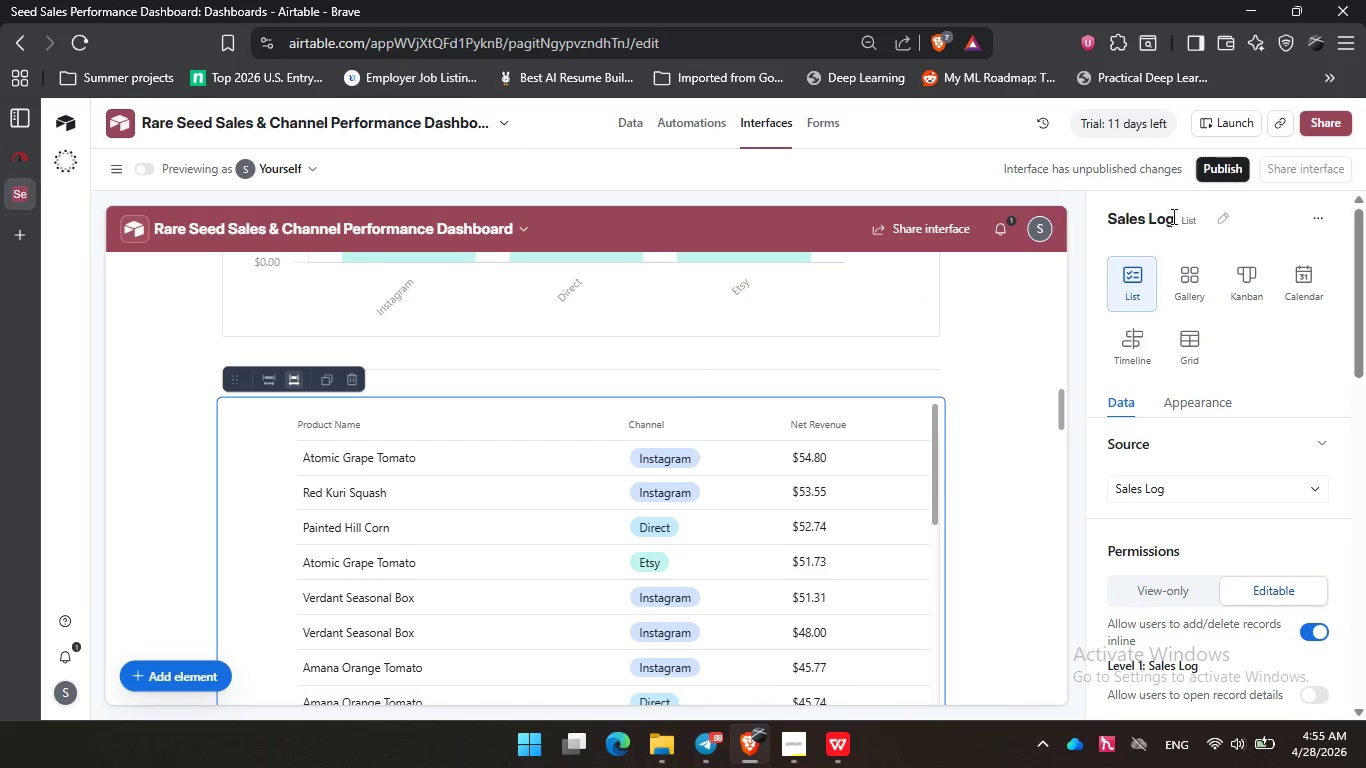 
left_click([1177, 214])
 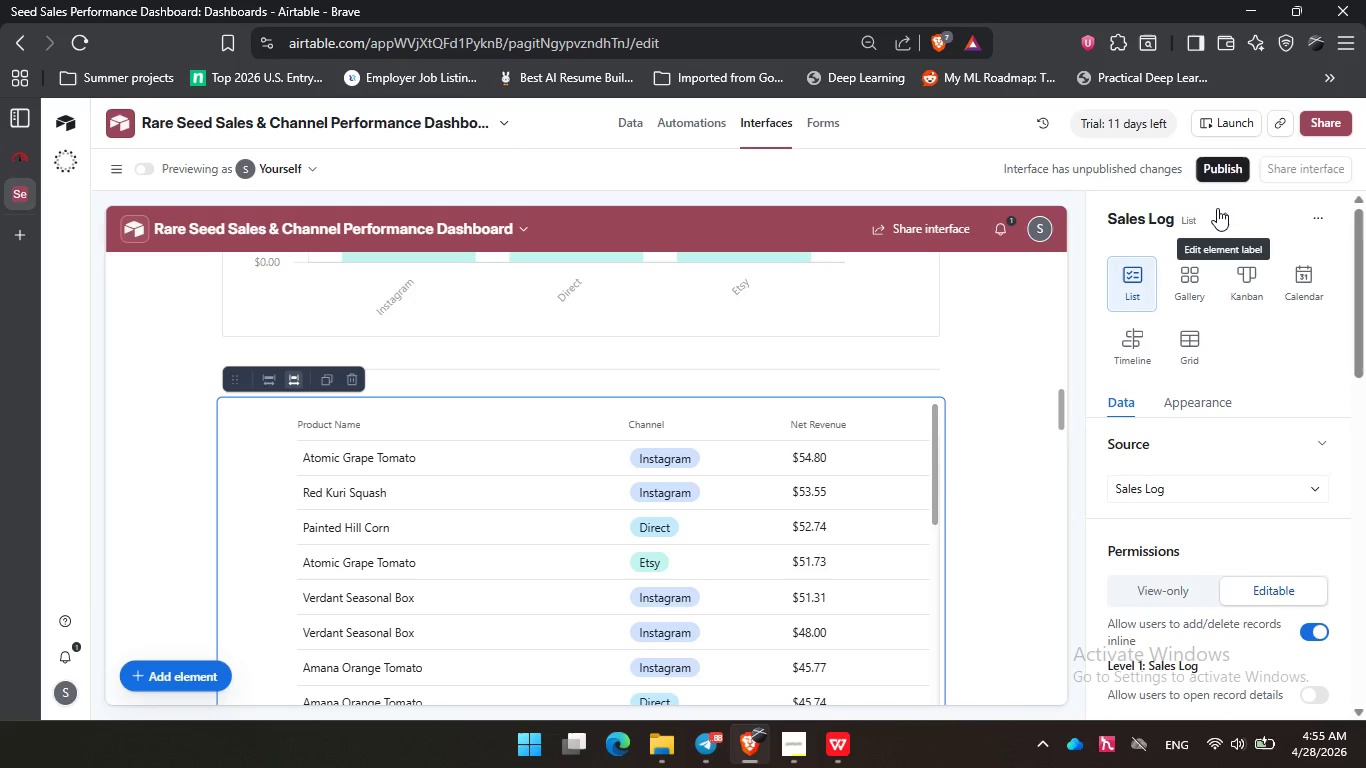 
left_click([1217, 208])
 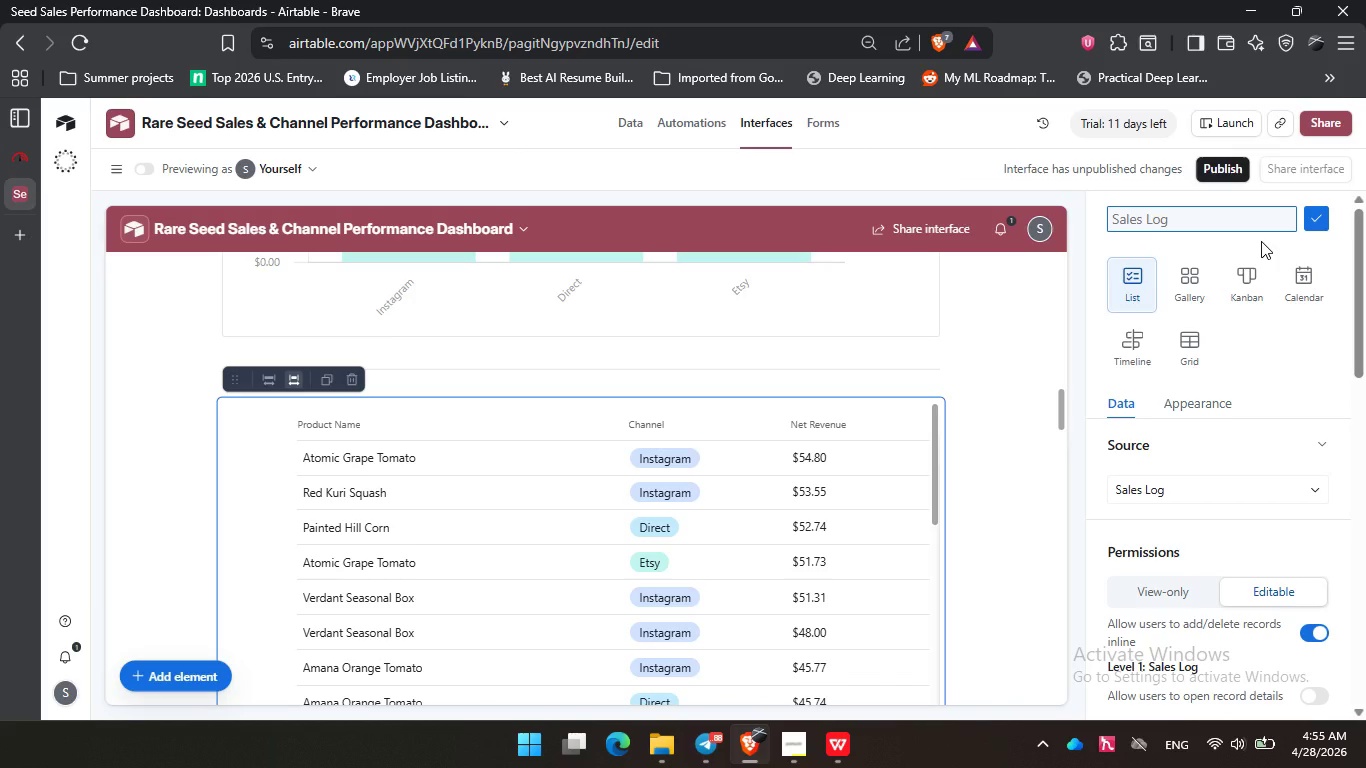 
wait(22.66)
 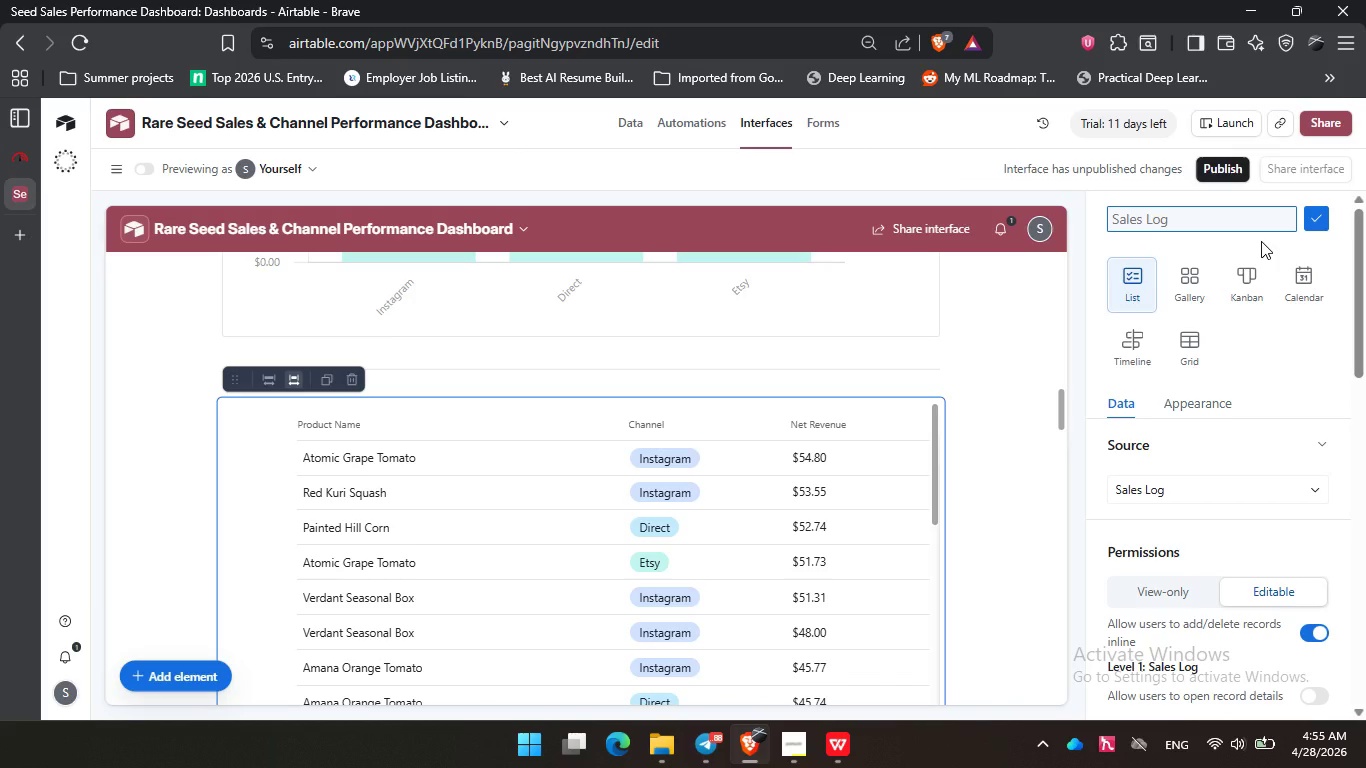 
left_click([1276, 365])
 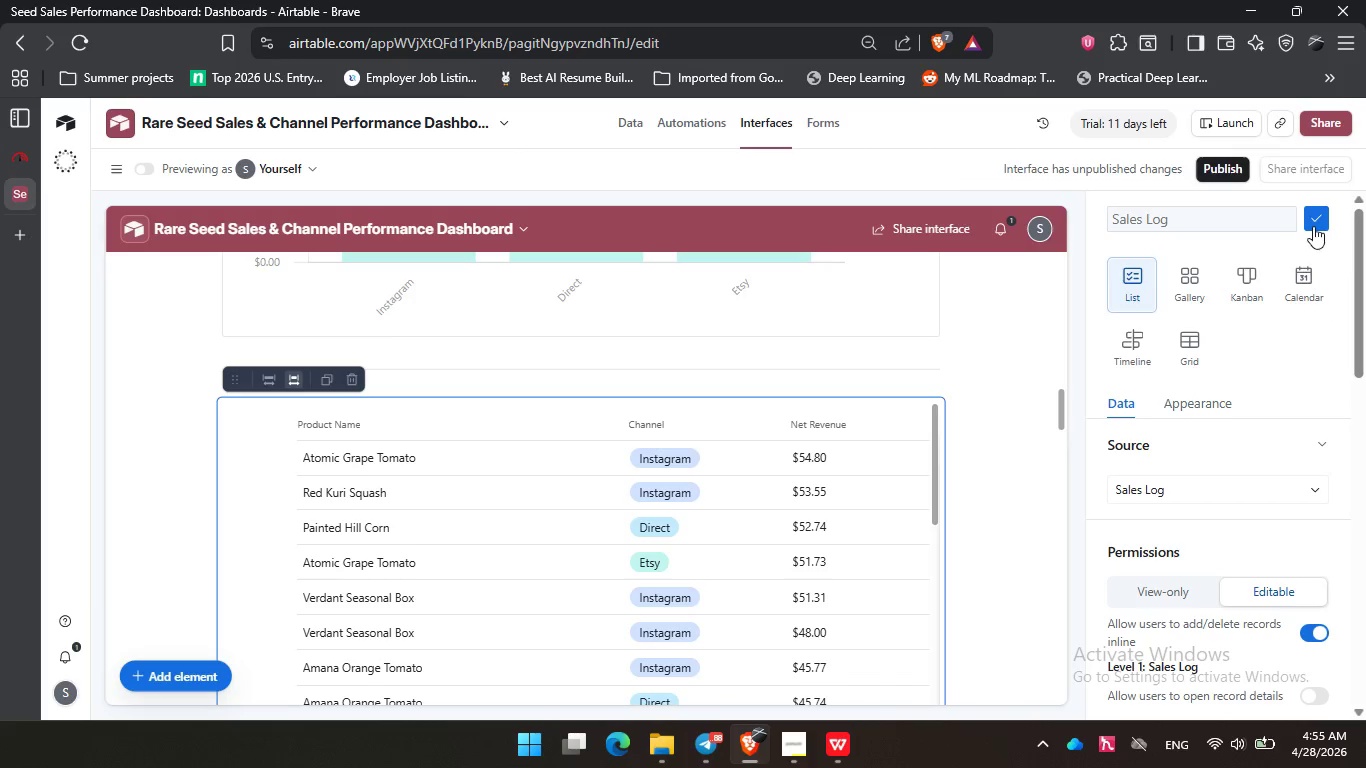 
left_click([1313, 226])
 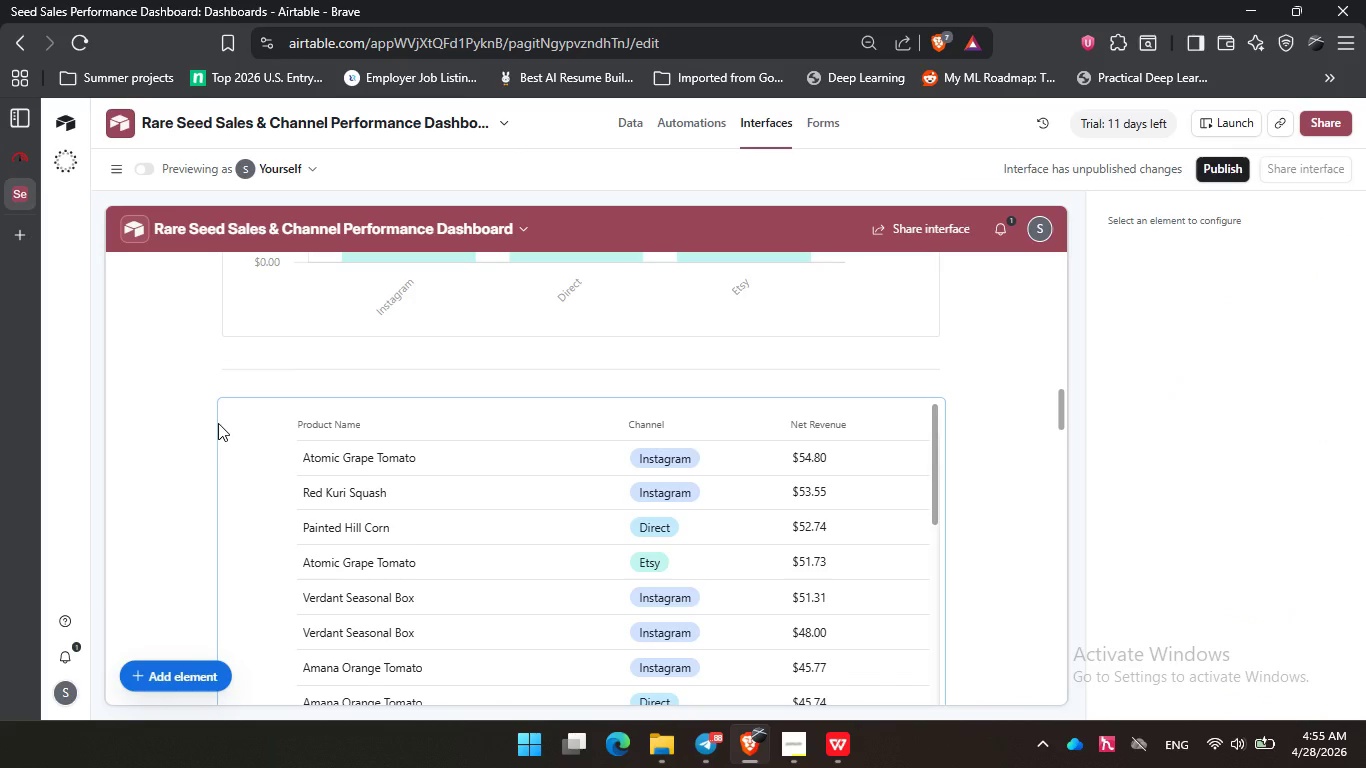 
wait(11.55)
 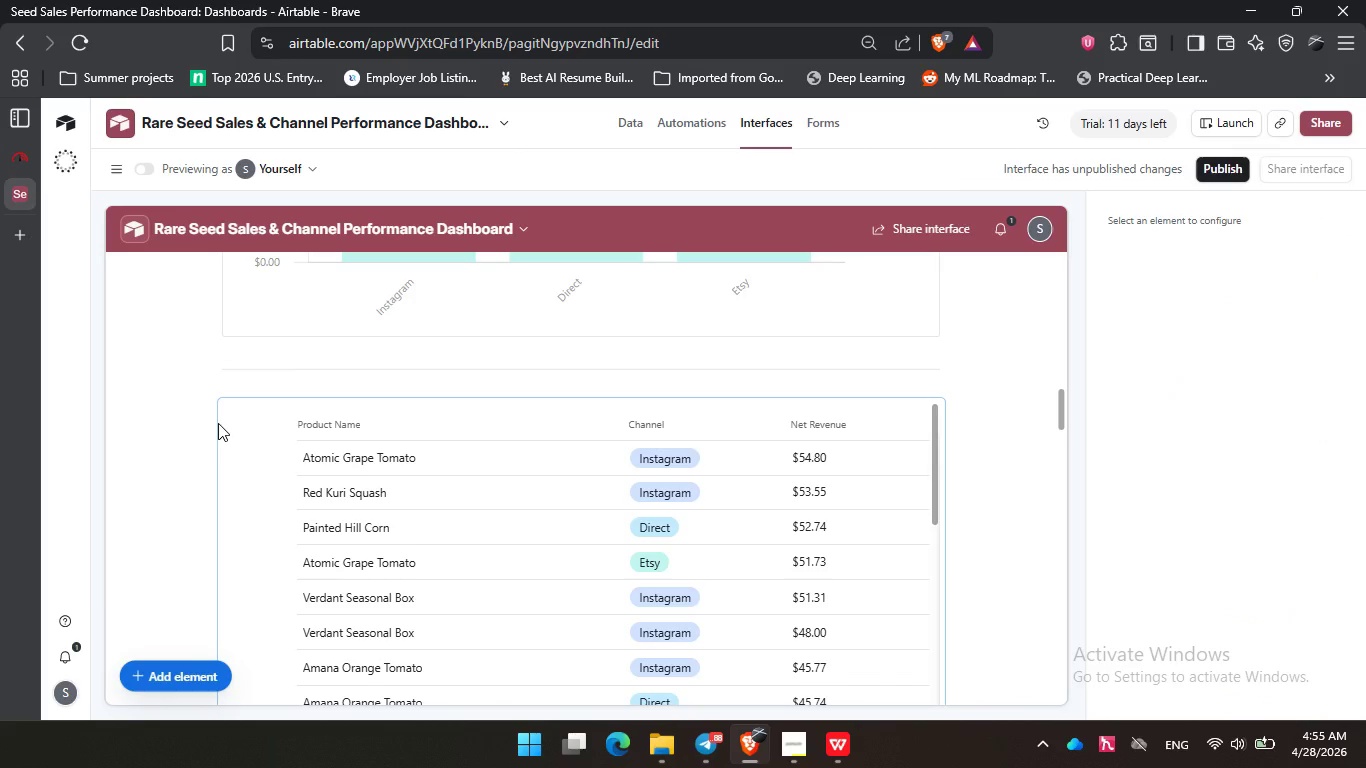 
scroll: coordinate [252, 440], scroll_direction: up, amount: 21.0
 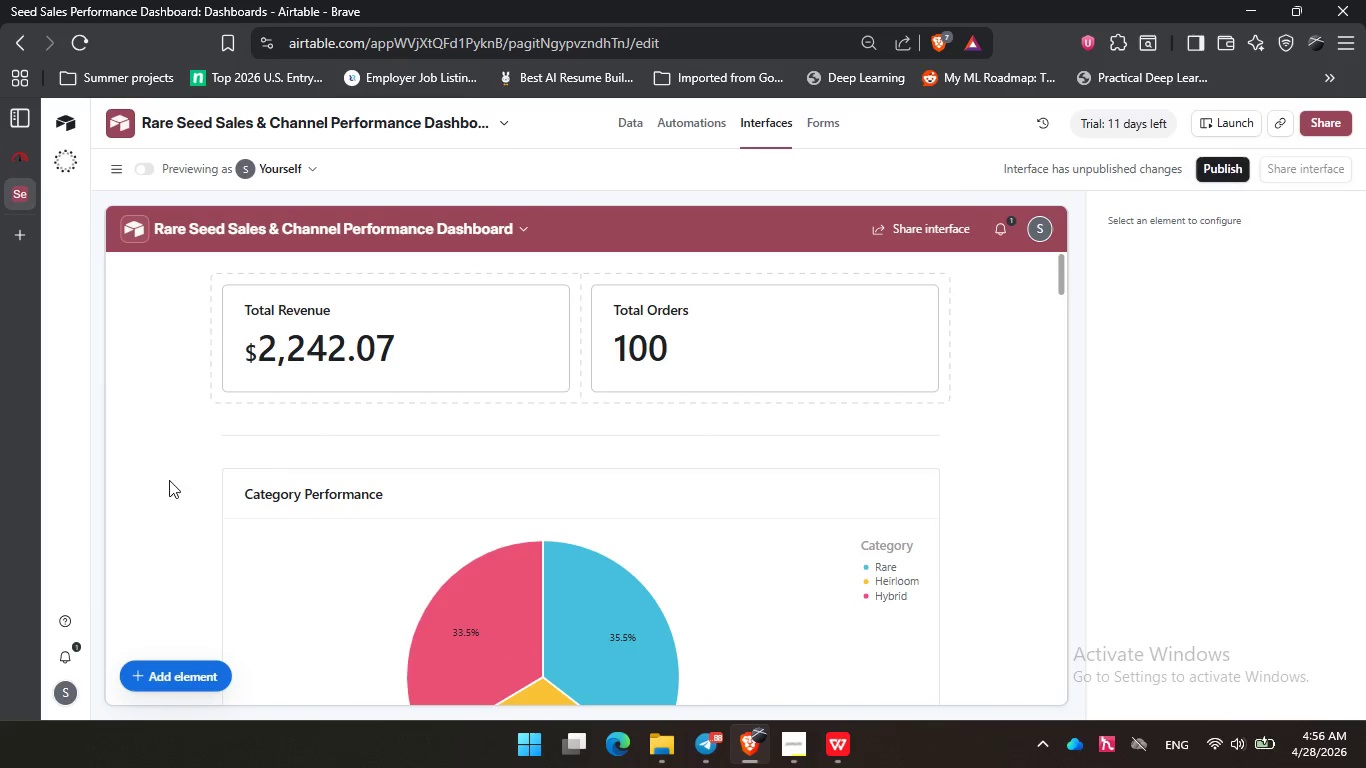 
scroll: coordinate [462, 532], scroll_direction: down, amount: 13.0
 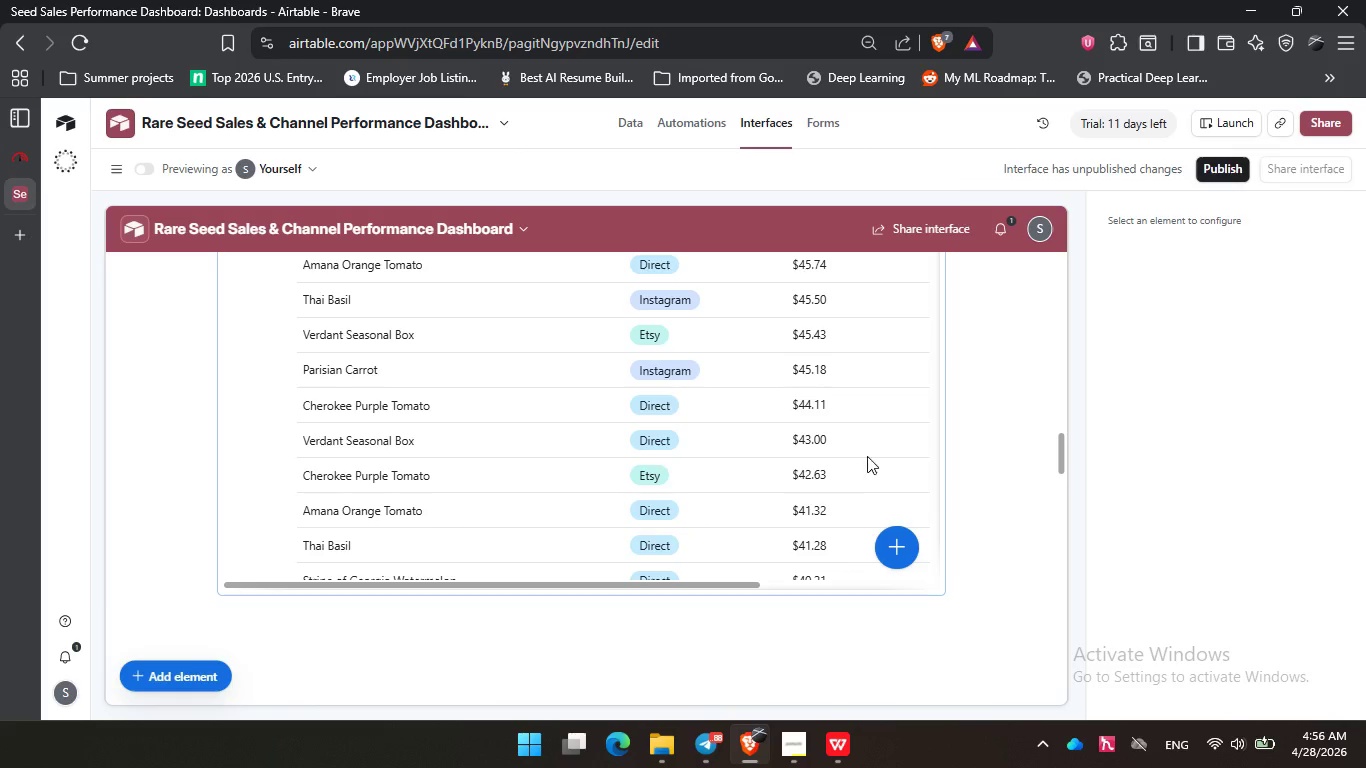 
left_click([832, 410])
 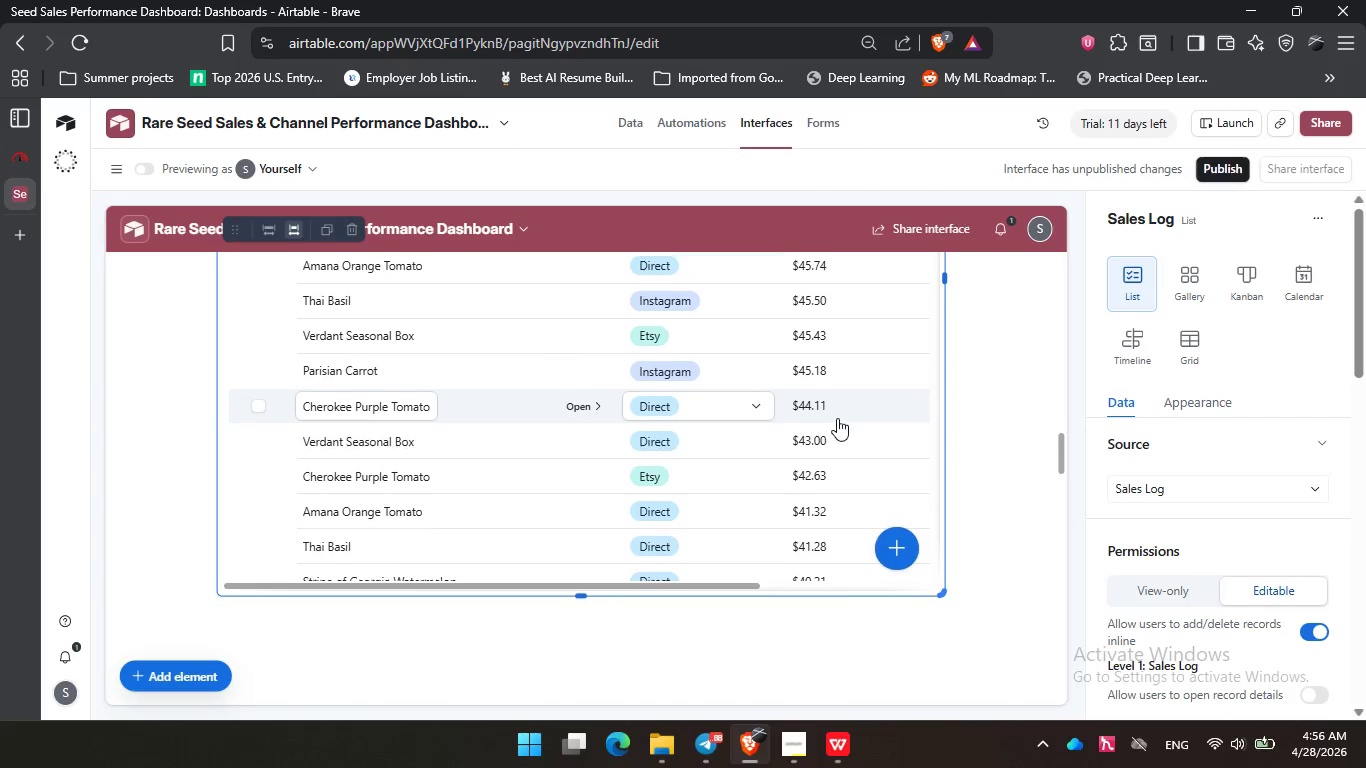 
scroll: coordinate [837, 418], scroll_direction: up, amount: 1.0
 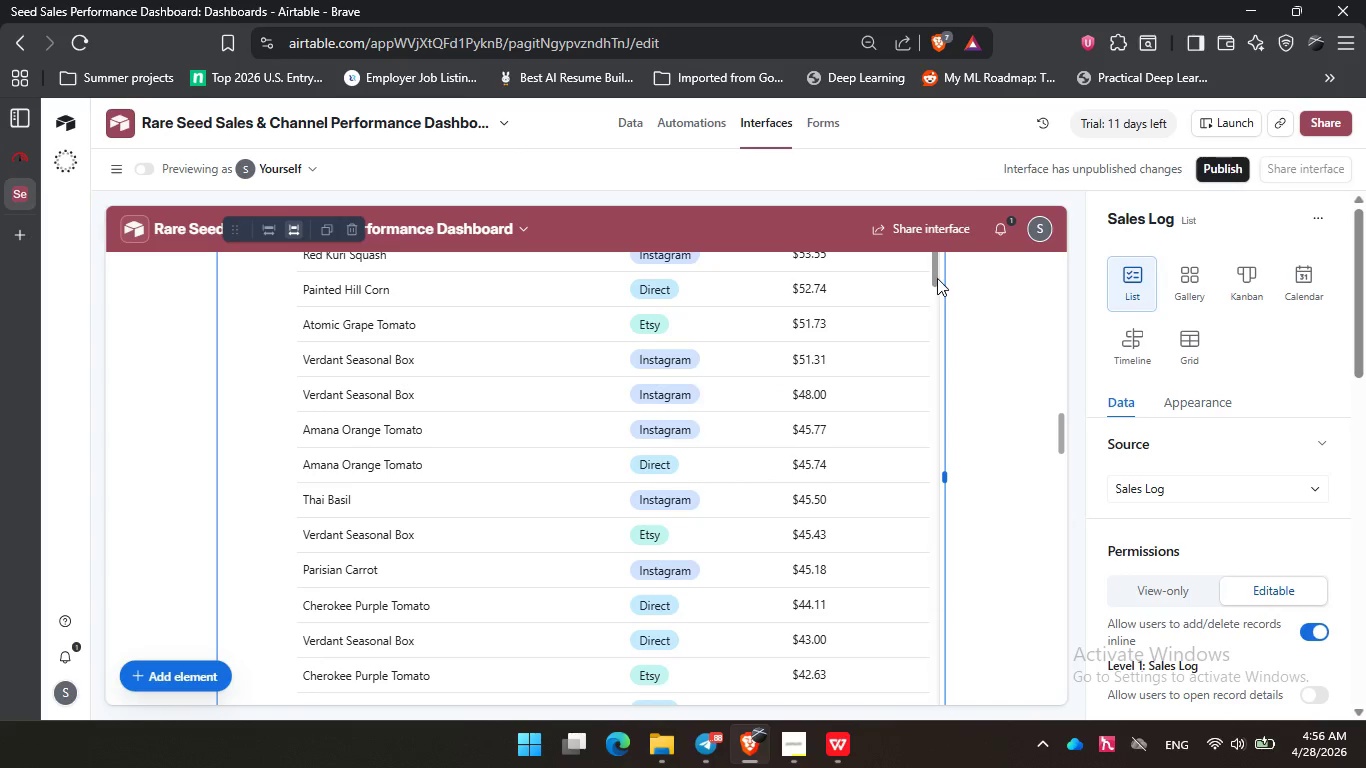 
left_click_drag(start_coordinate=[937, 278], to_coordinate=[924, 246])
 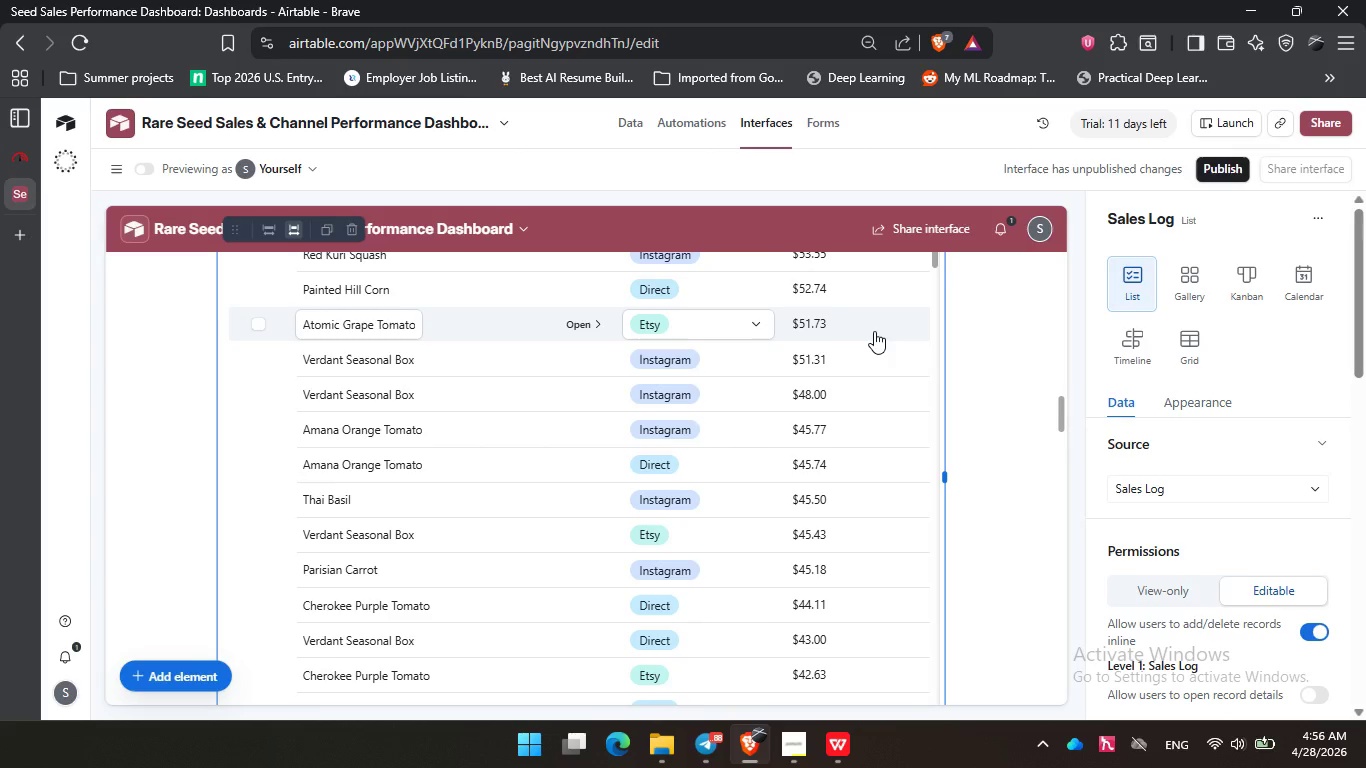 
wait(40.92)
 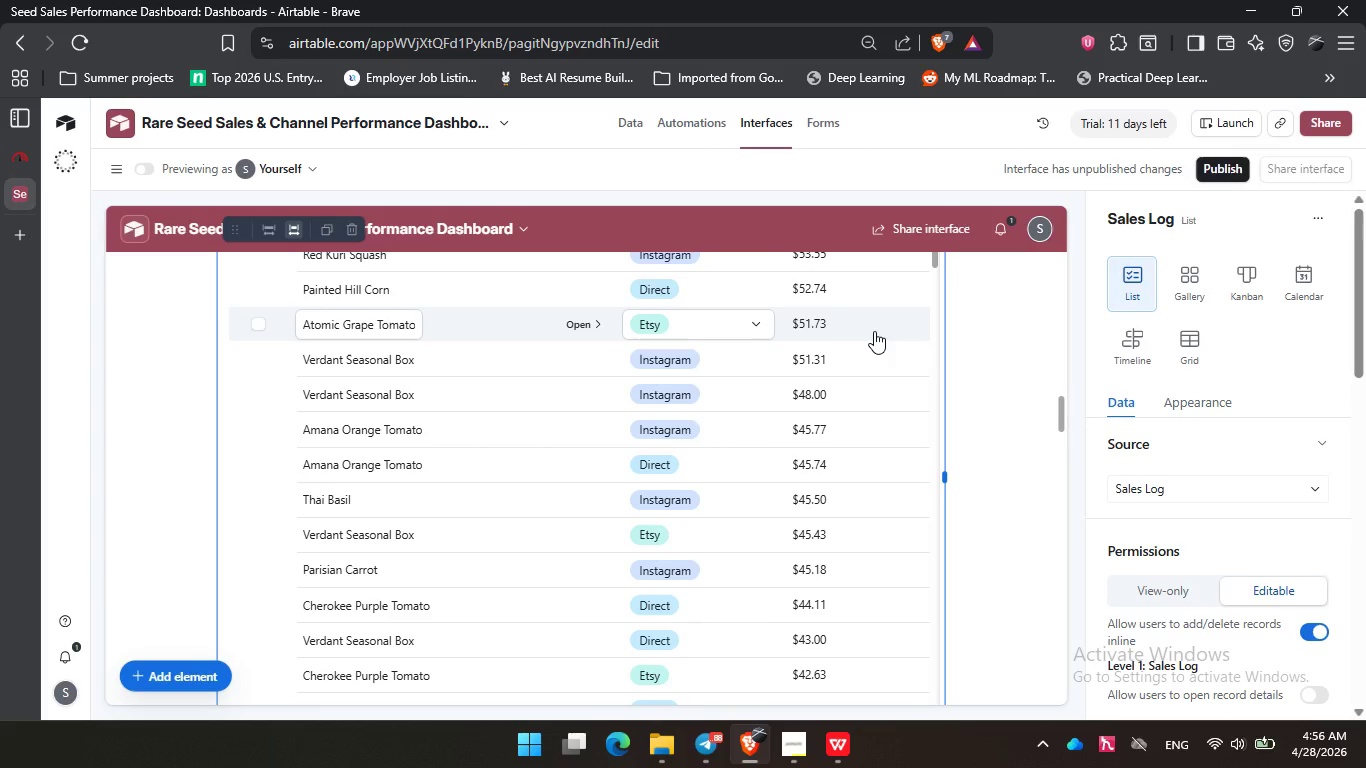 
left_click([781, 750])